 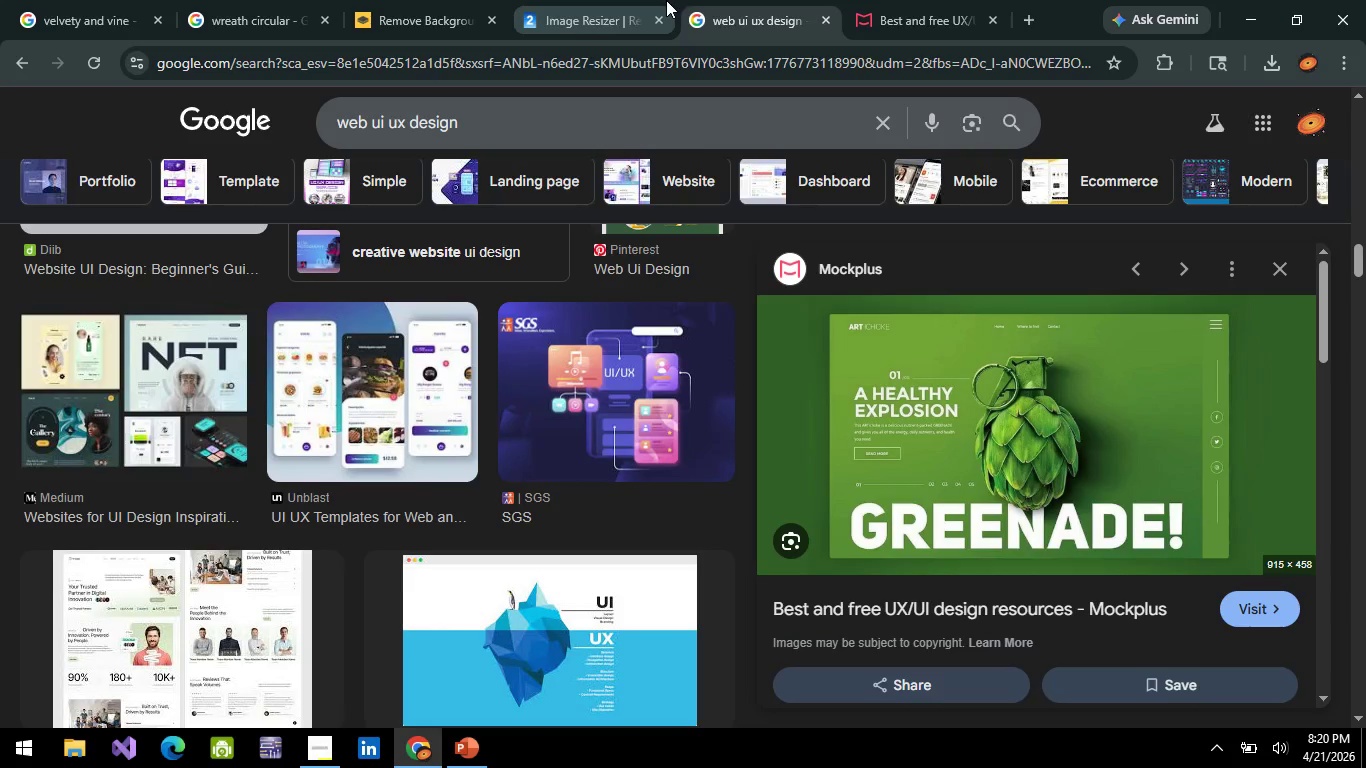 
left_click([962, 0])
 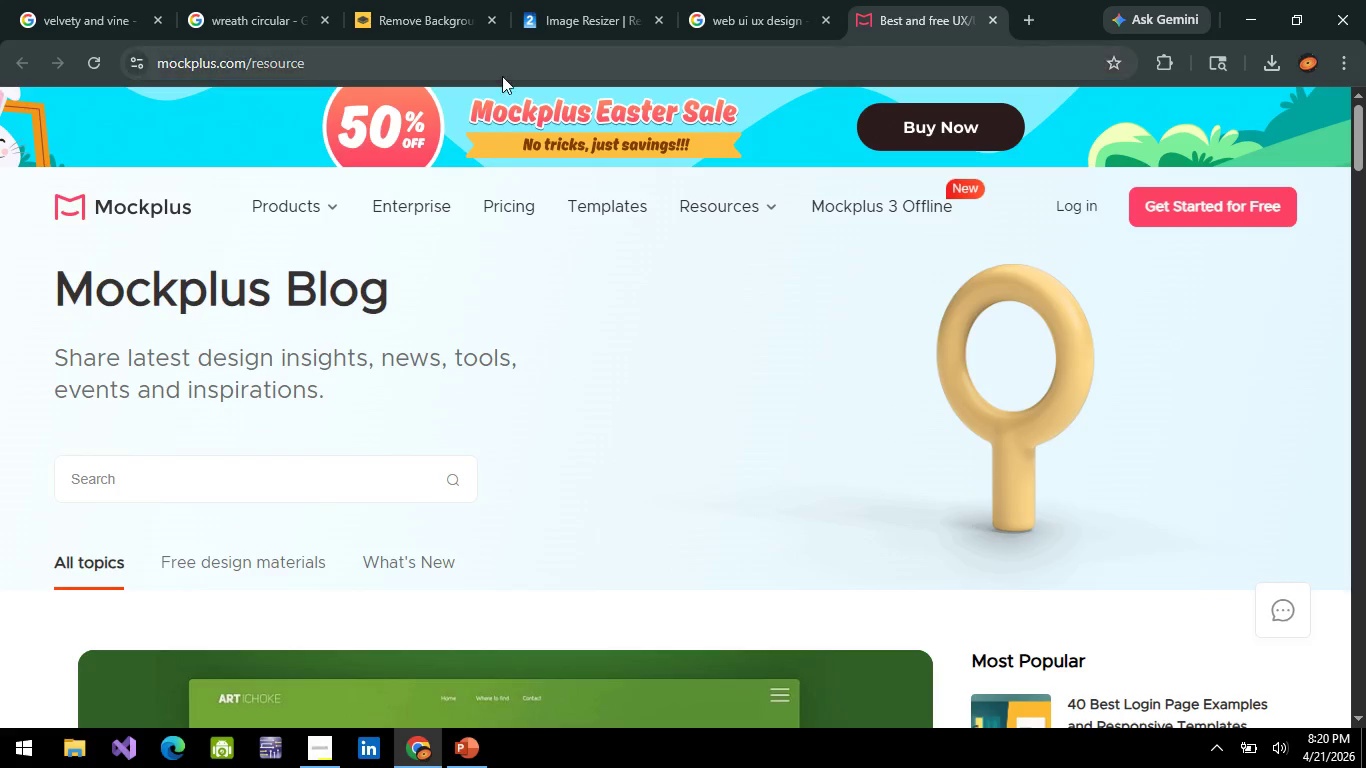 
left_click([502, 68])
 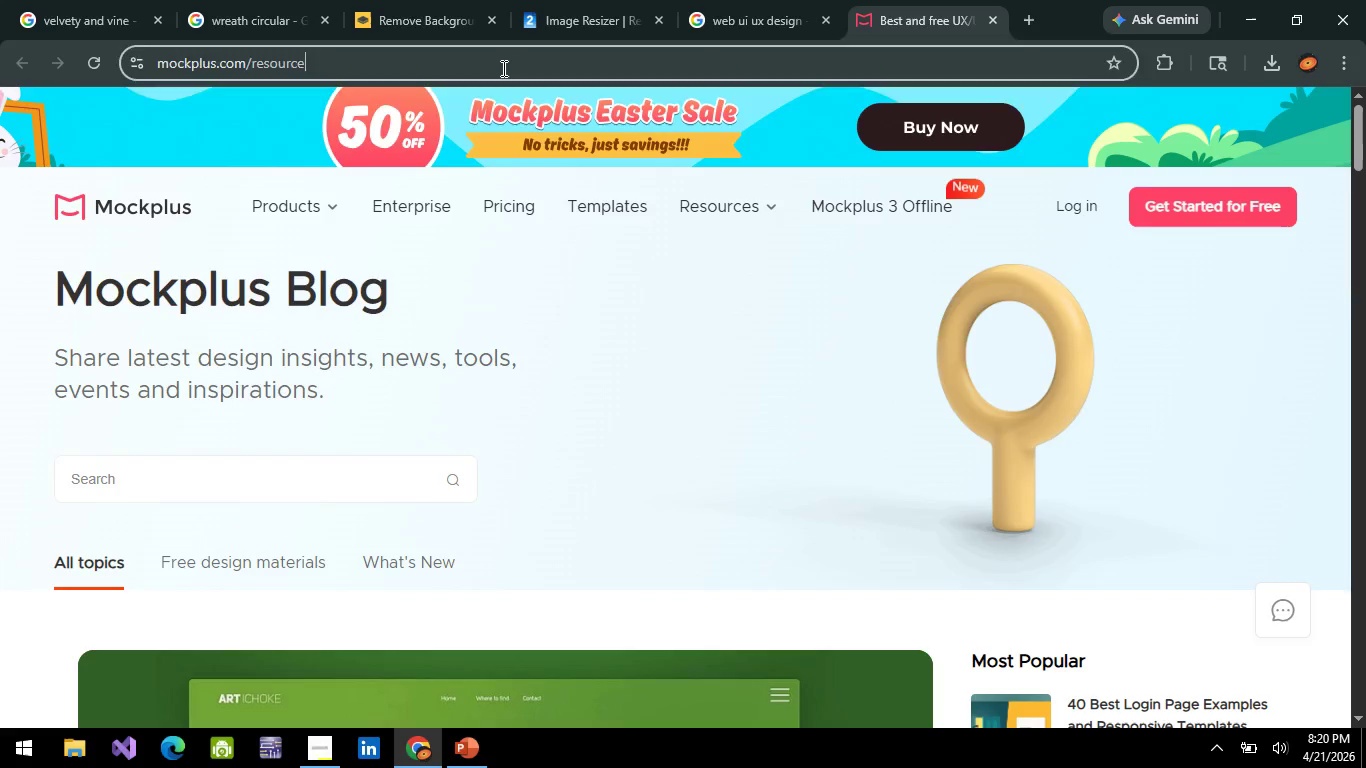 
type(scrit font)
 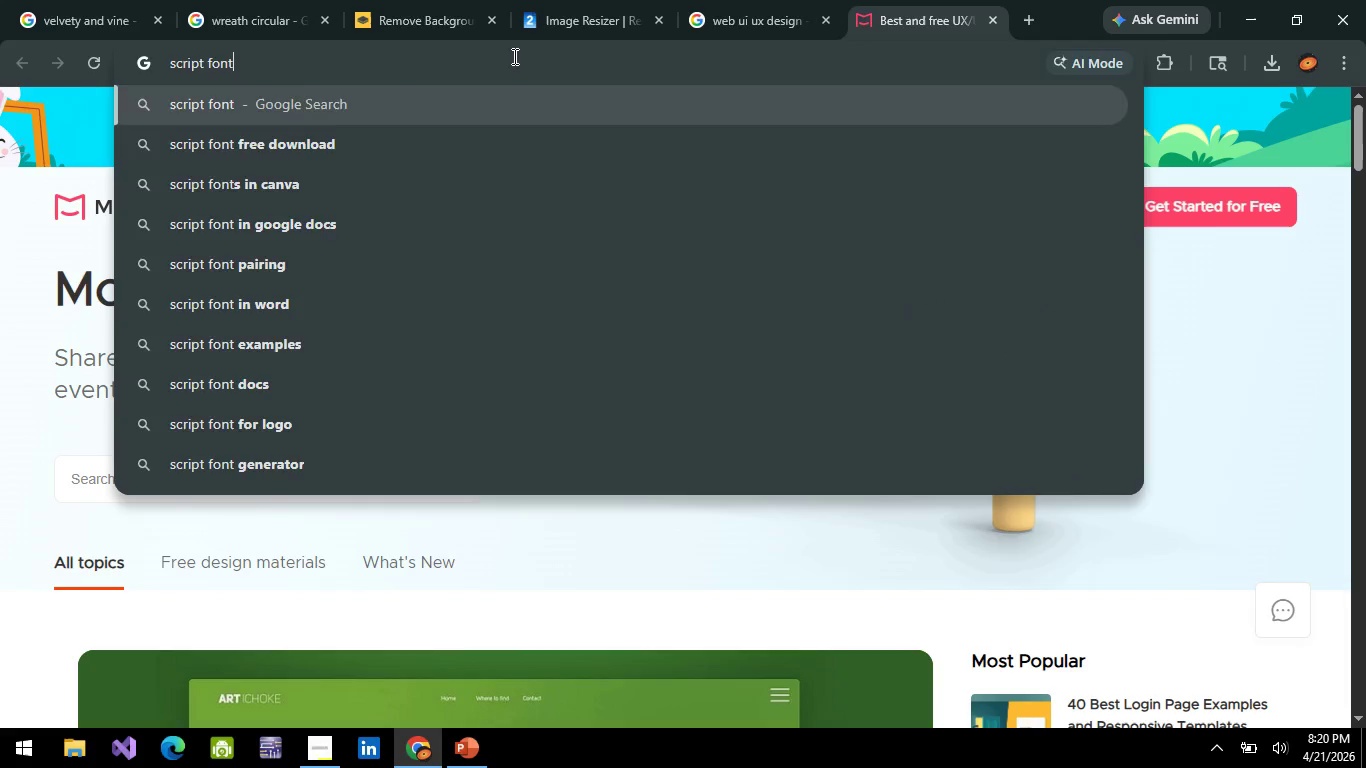 
key(Enter)
 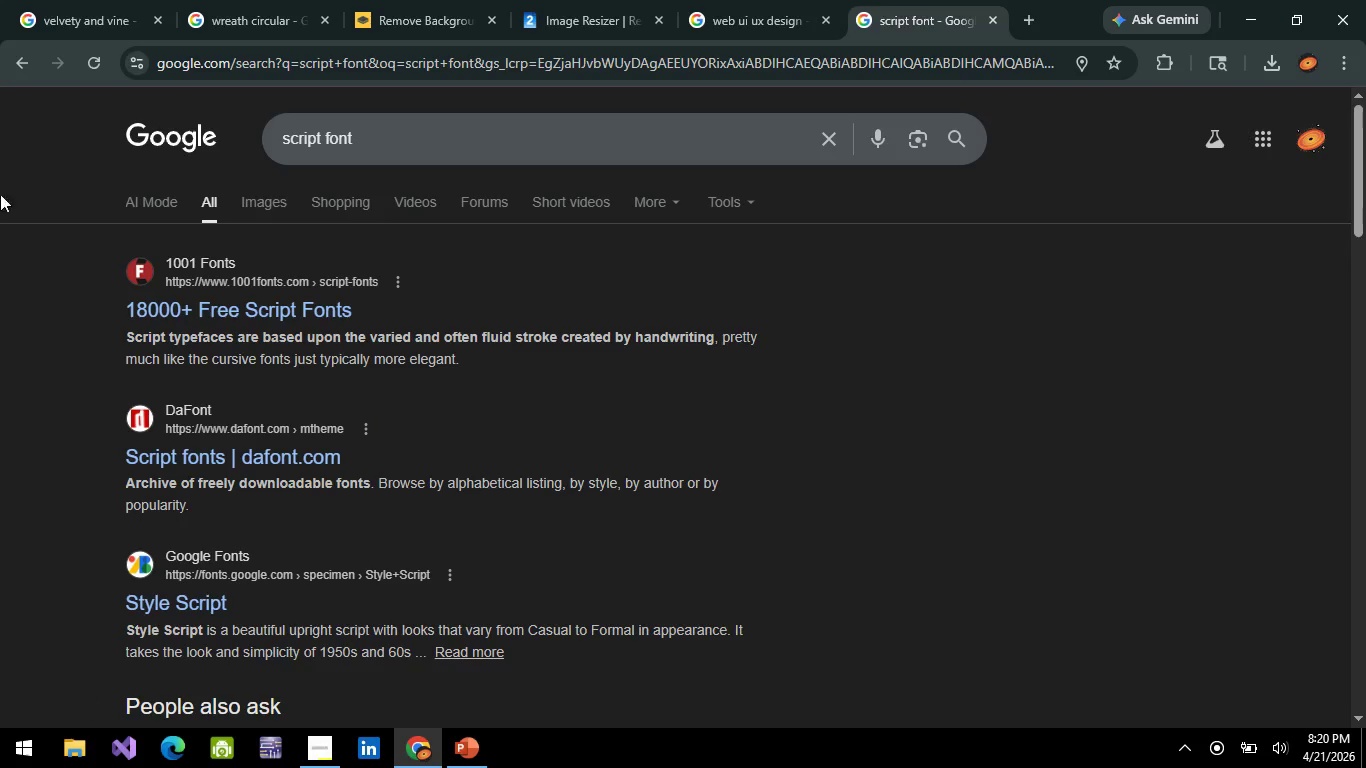 
wait(7.05)
 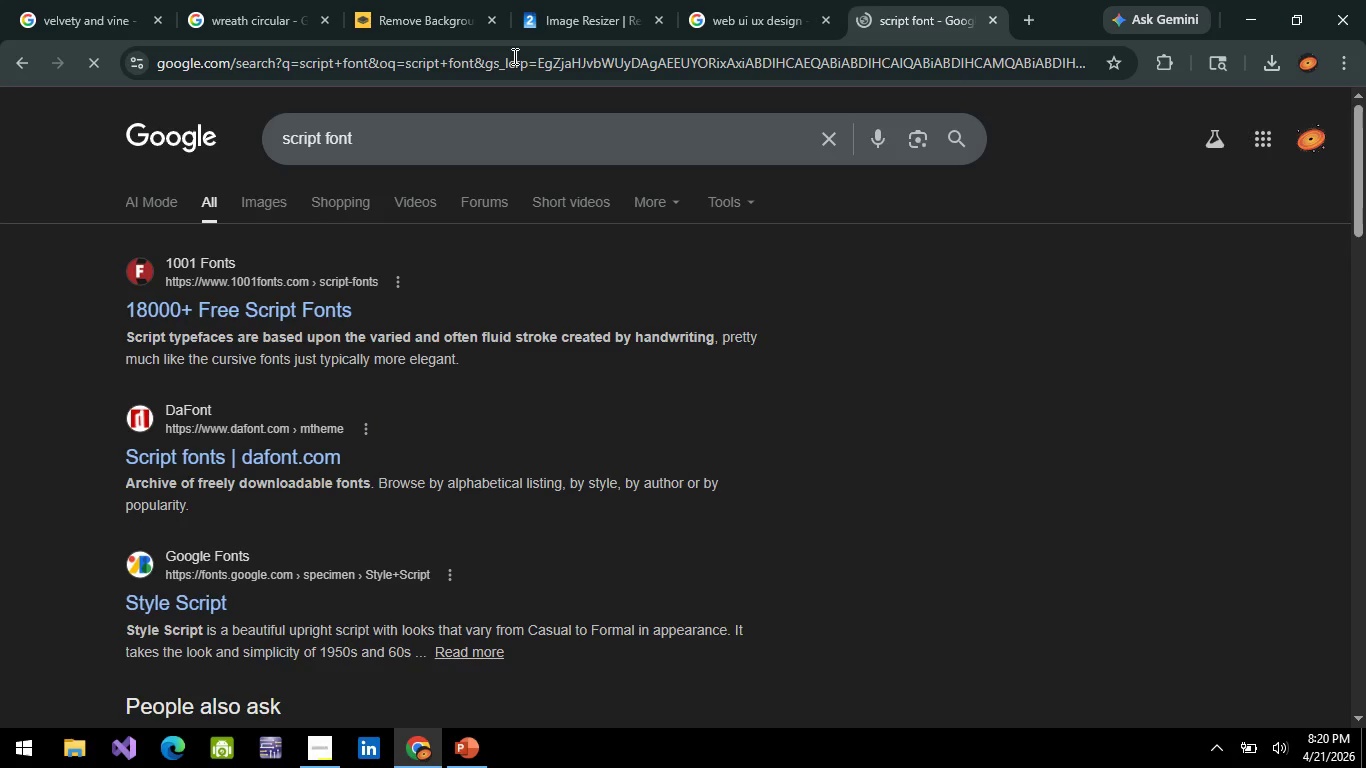 
left_click([243, 284])
 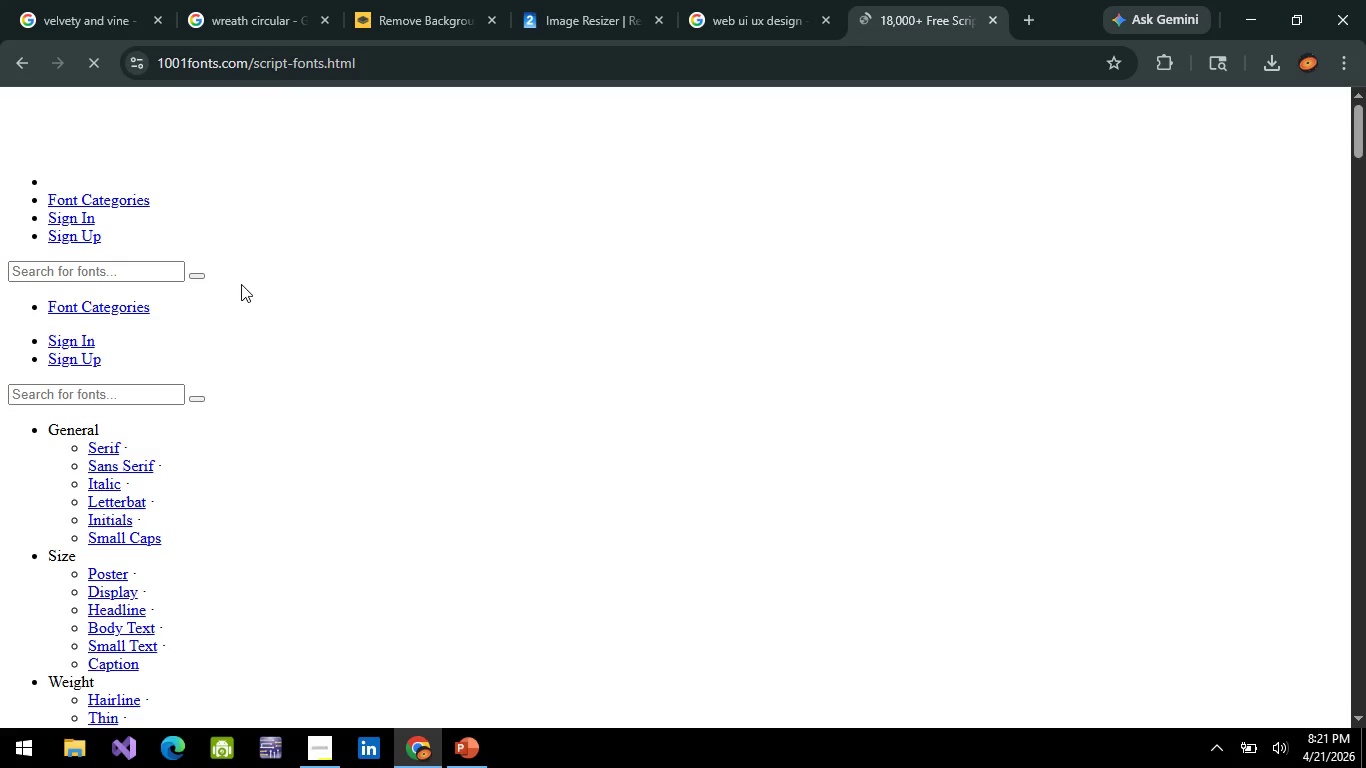 
wait(6.84)
 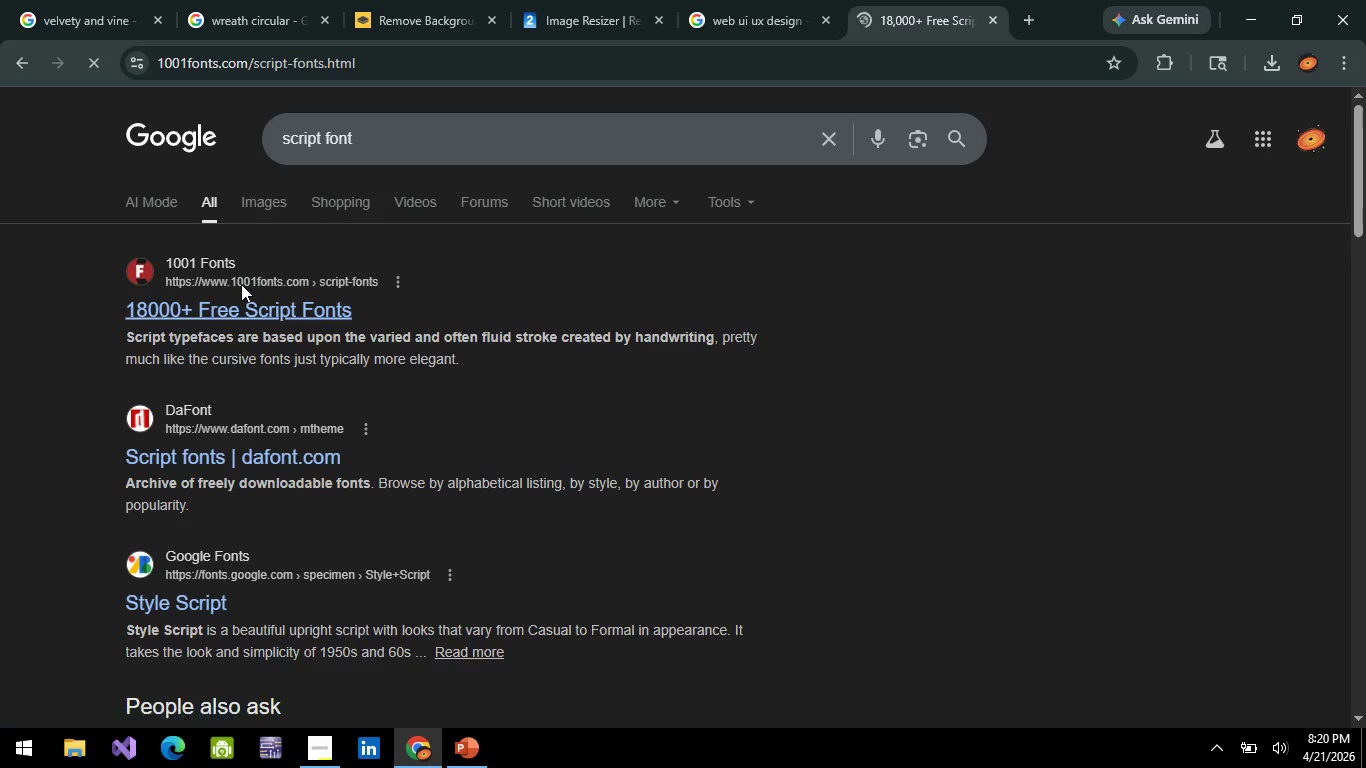 
left_click([15, 67])
 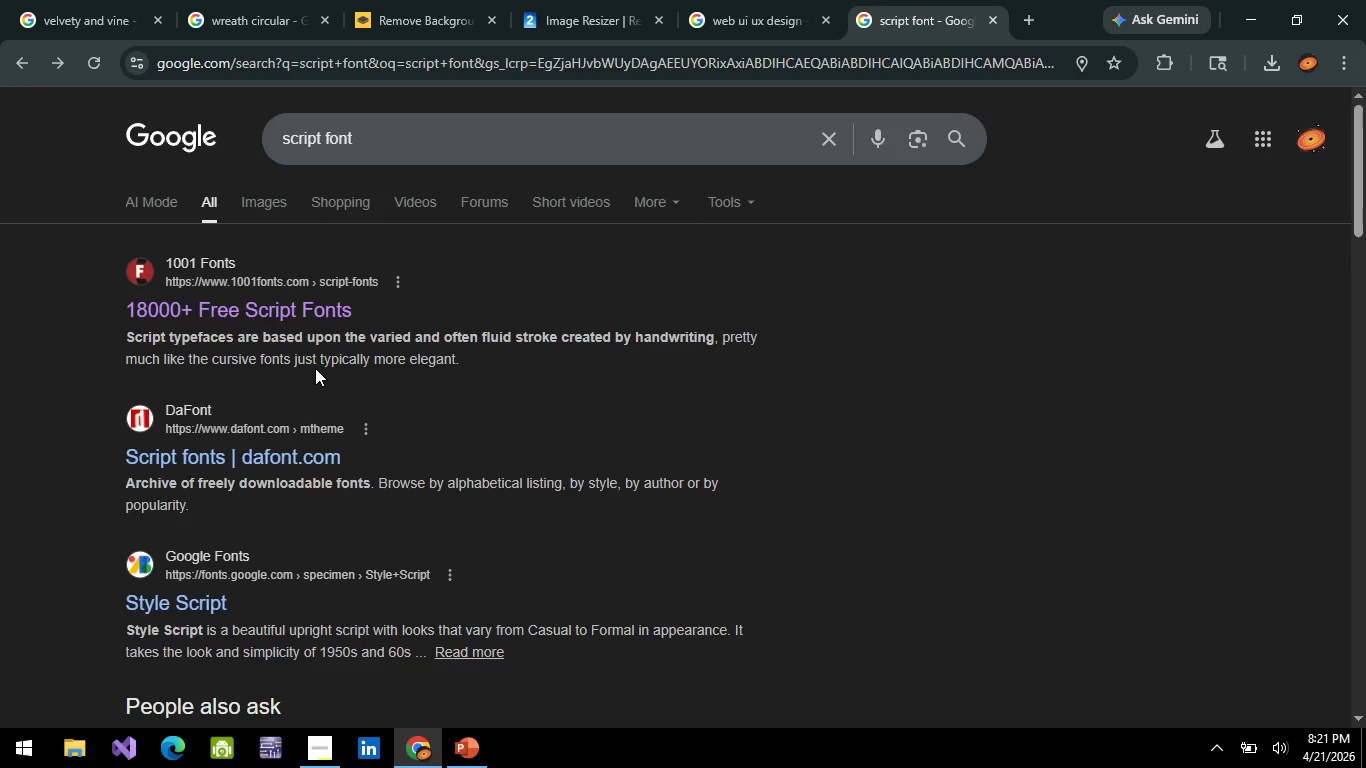 
wait(61.27)
 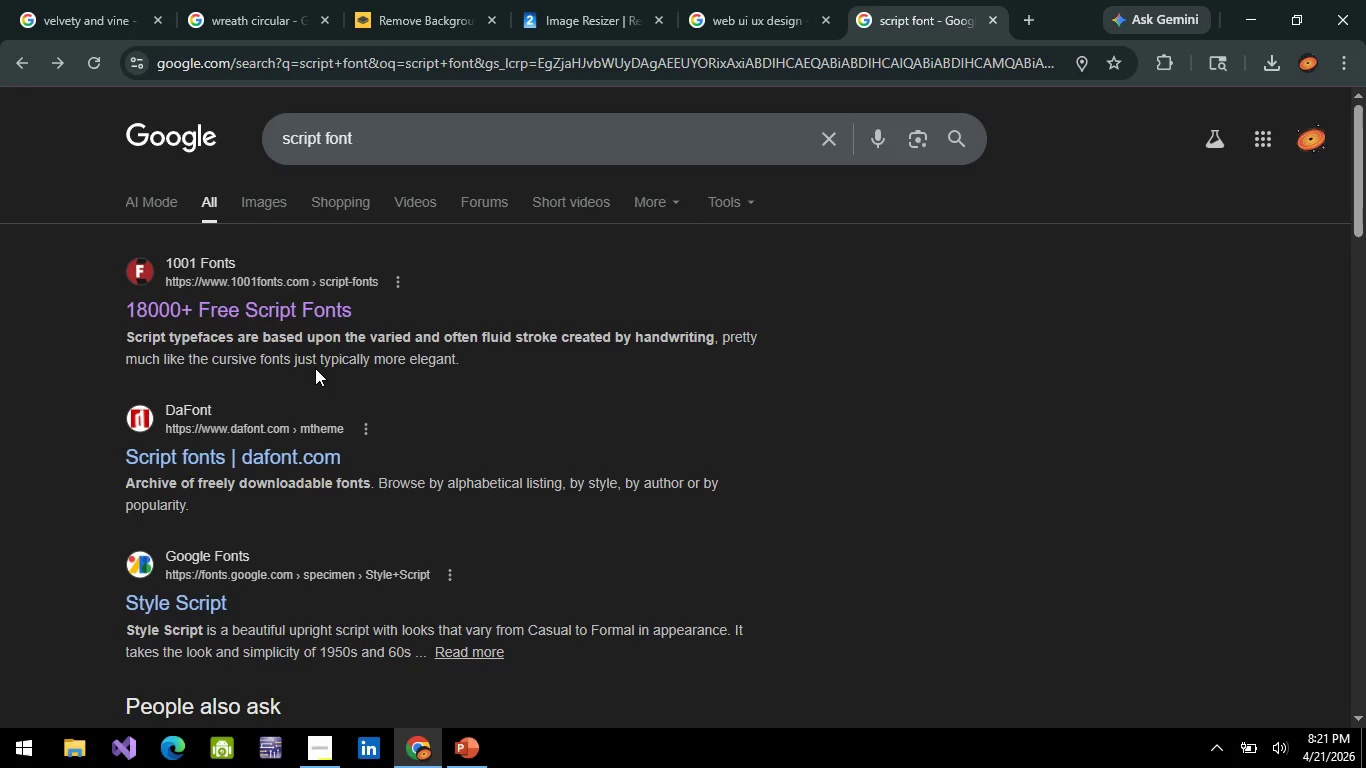 
scroll: coordinate [396, 512], scroll_direction: down, amount: 2.0
 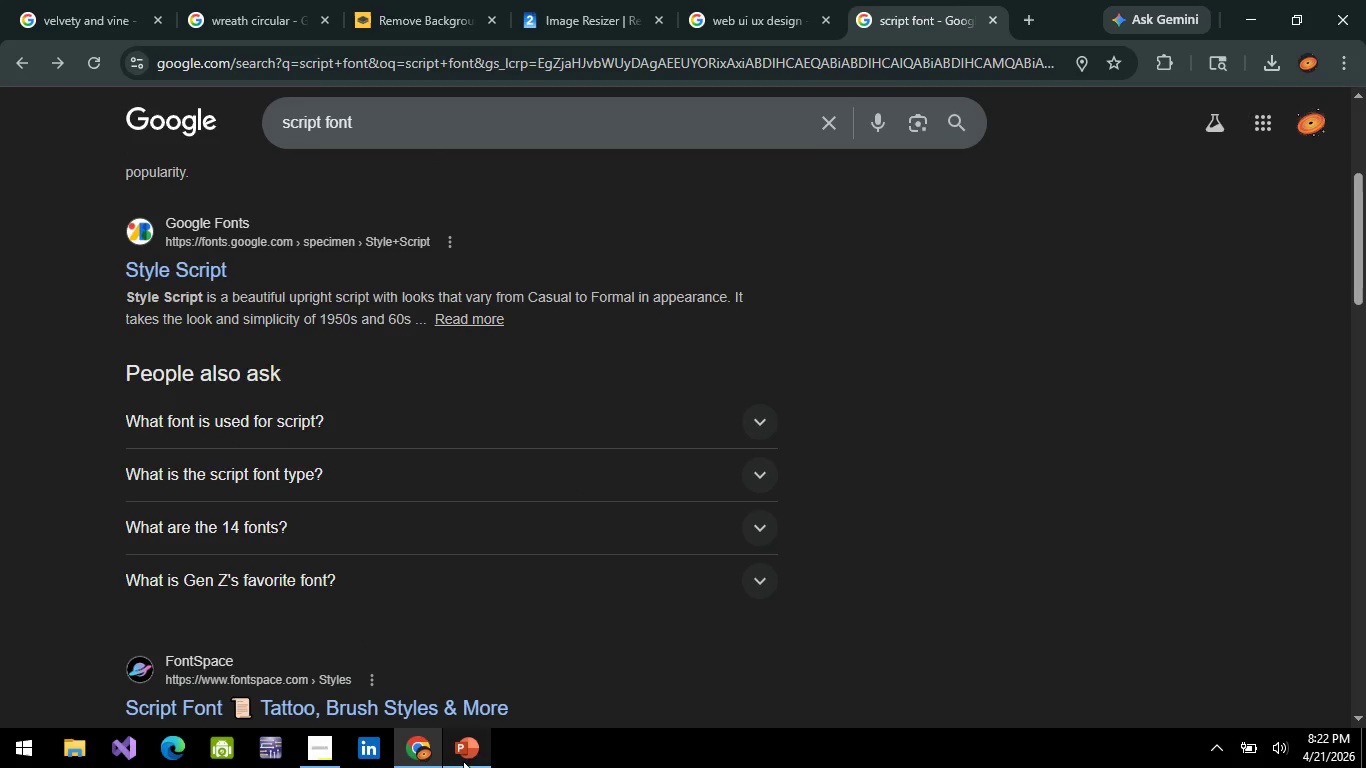 
left_click([468, 751])
 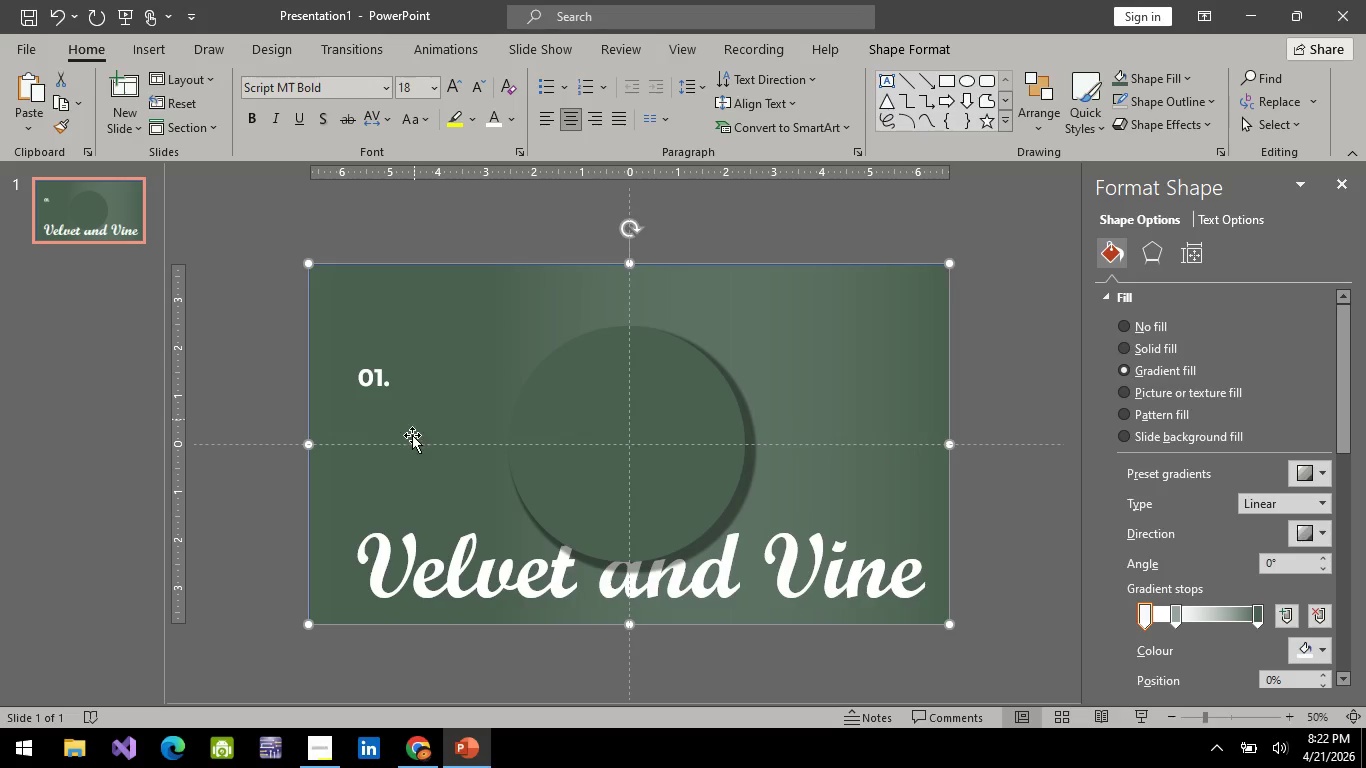 
left_click([520, 566])
 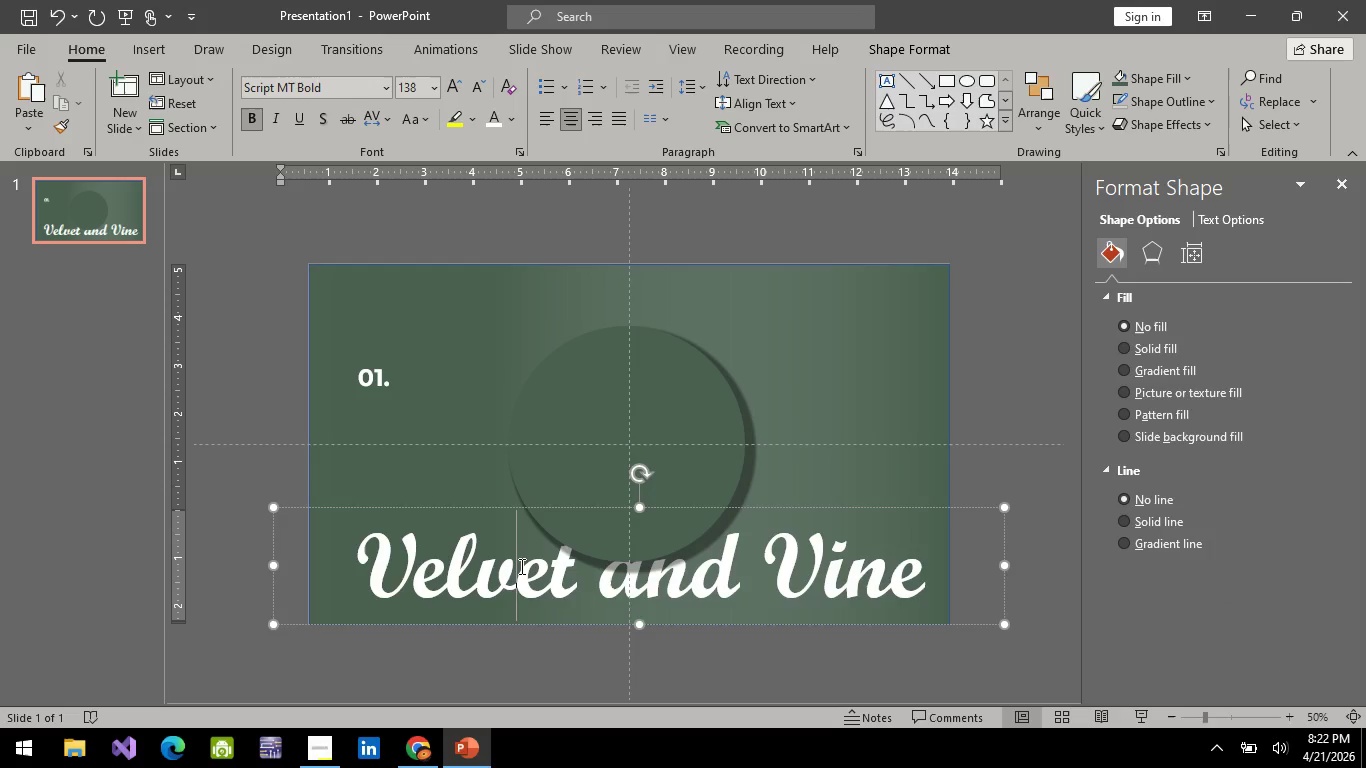 
key(Control+A)
 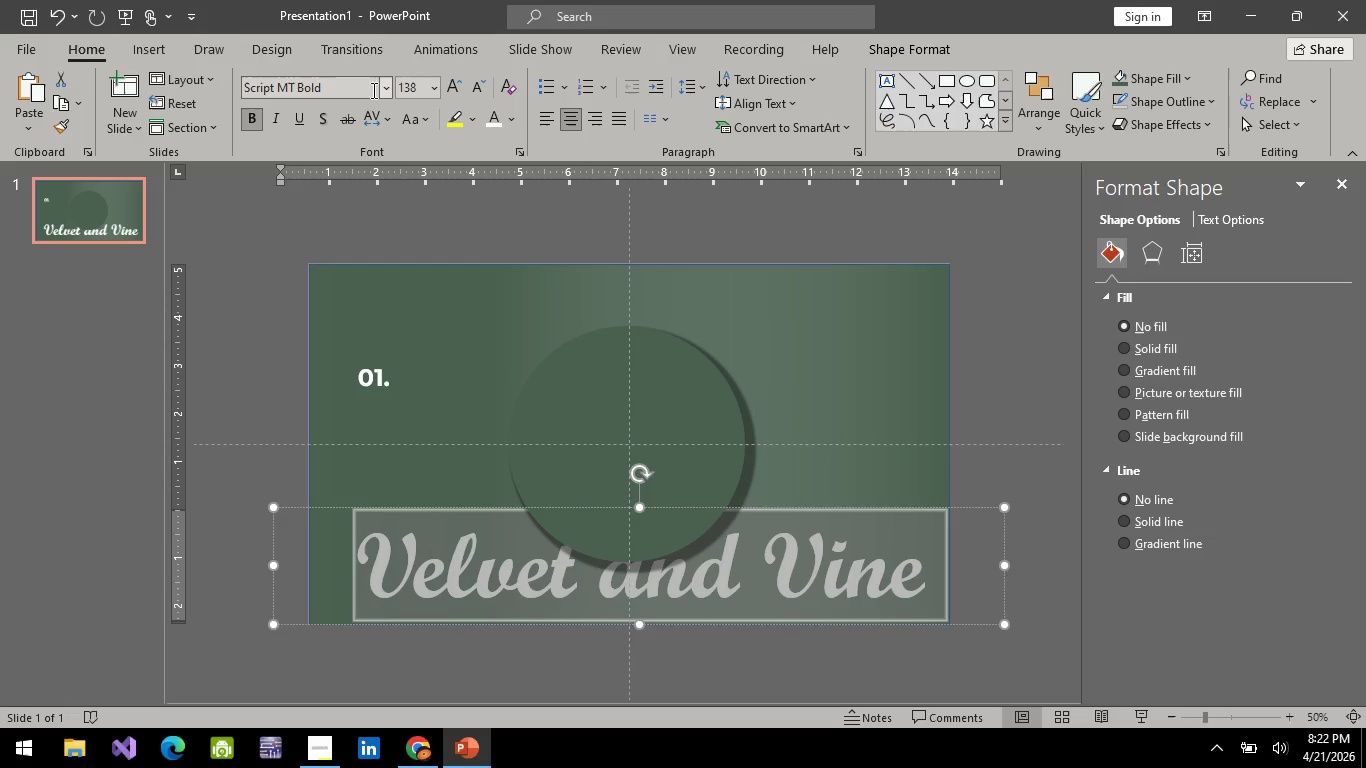 
left_click([397, 86])
 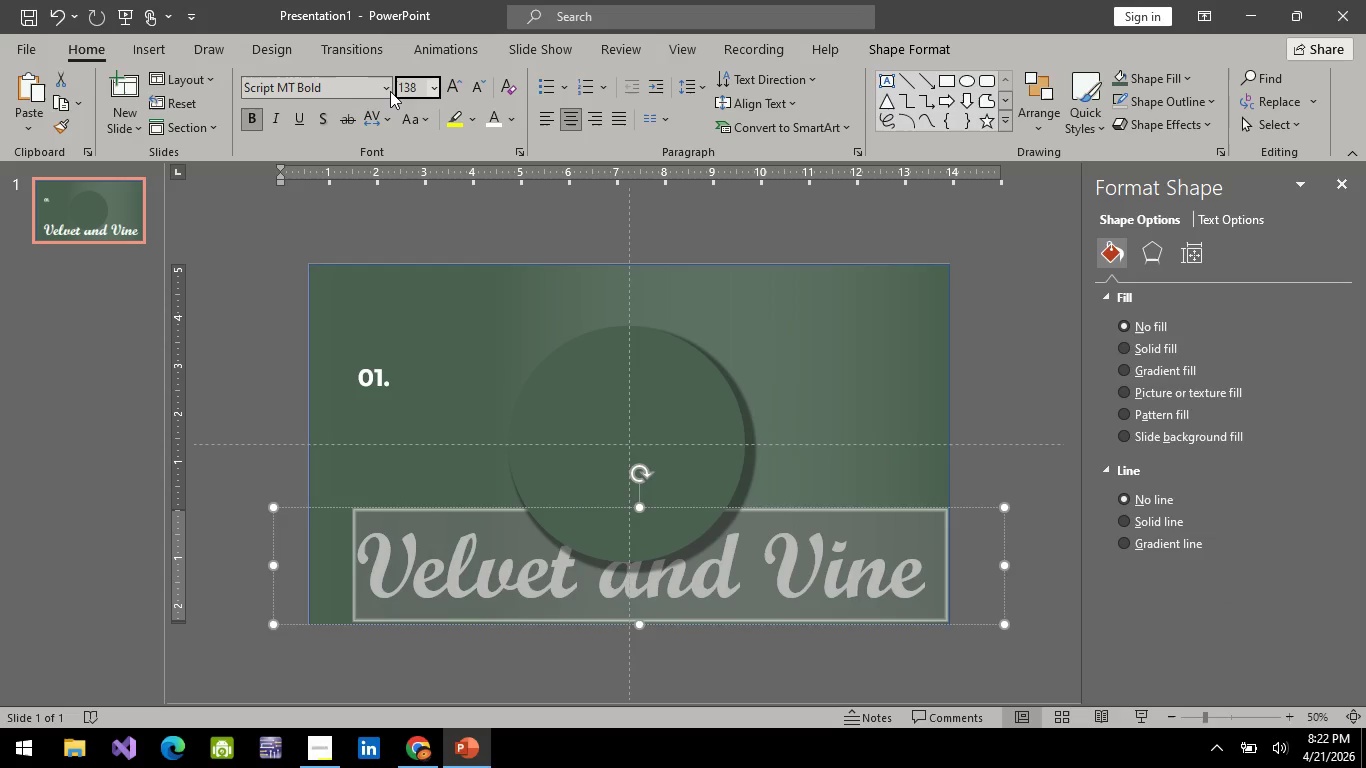 
left_click([390, 91])
 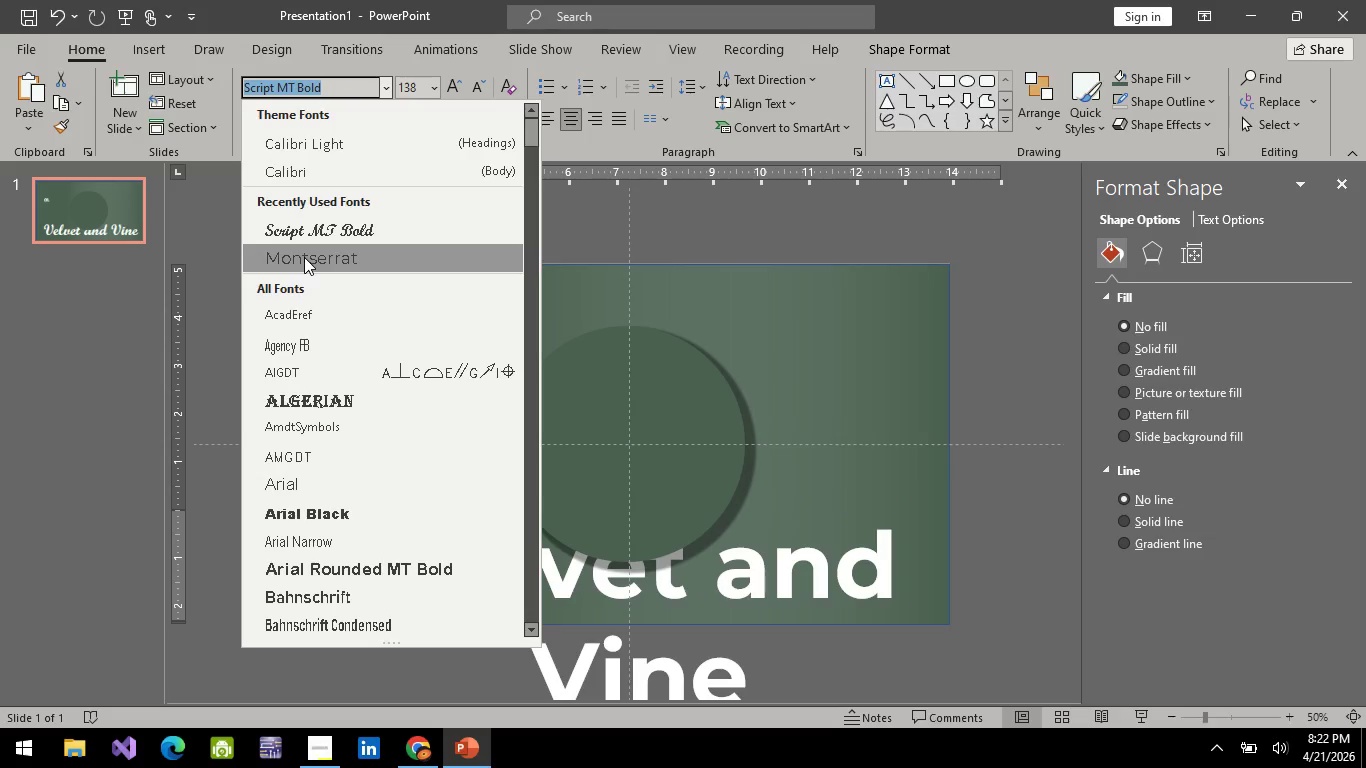 
left_click([304, 257])
 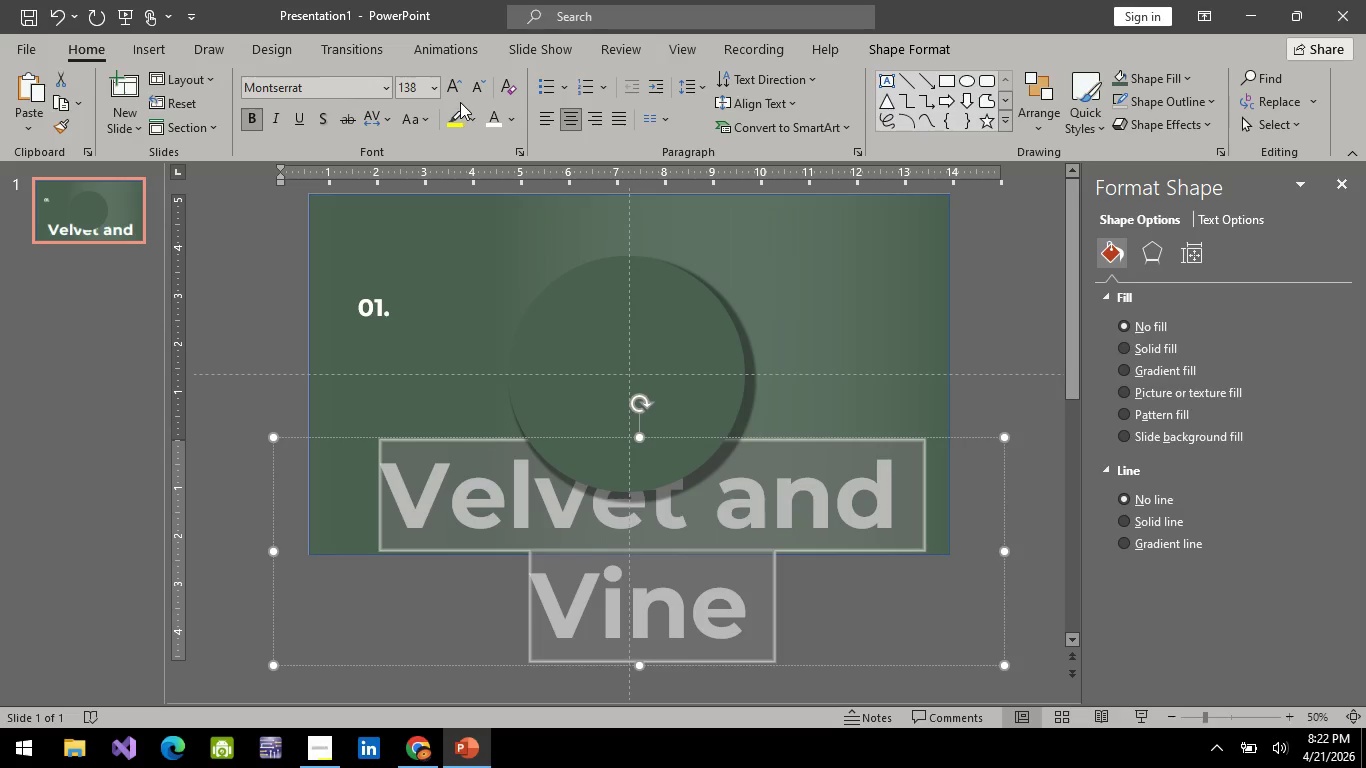 
left_click([475, 83])
 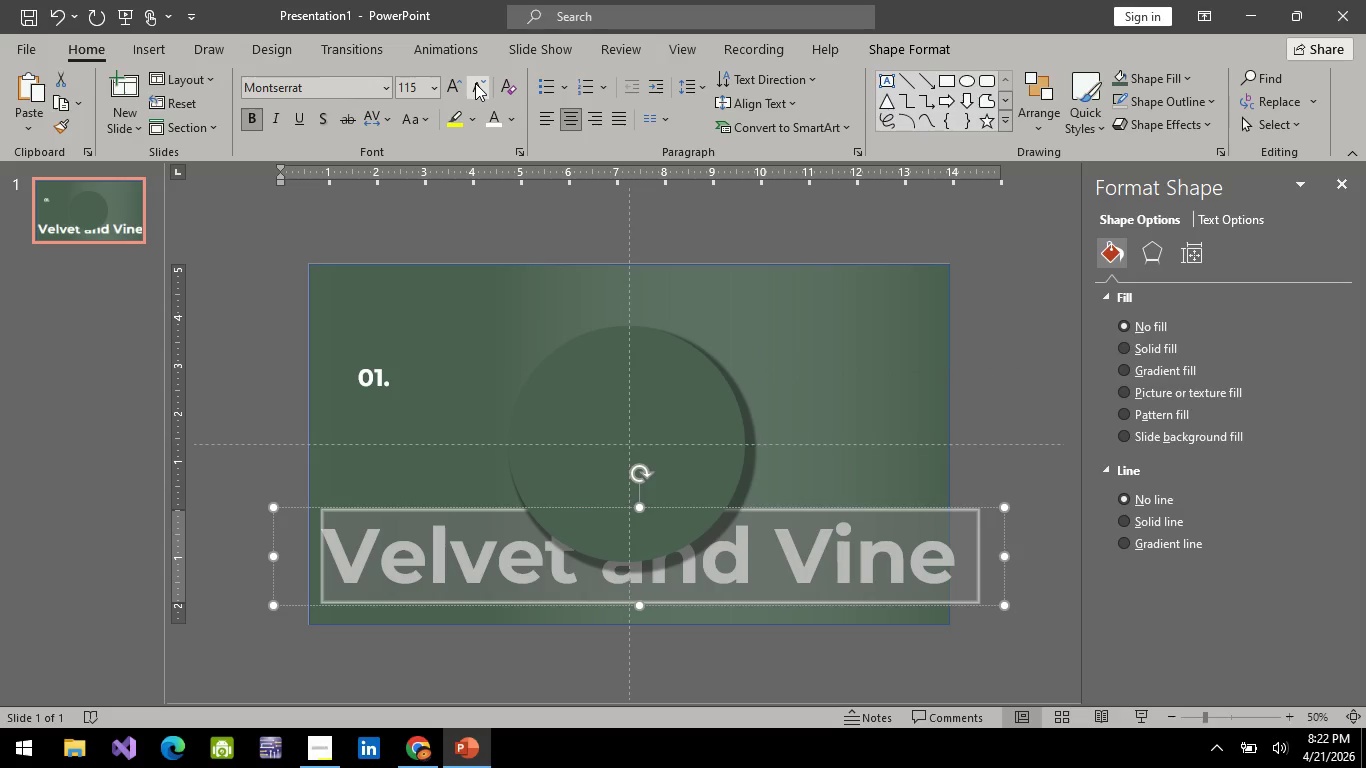 
left_click([475, 83])
 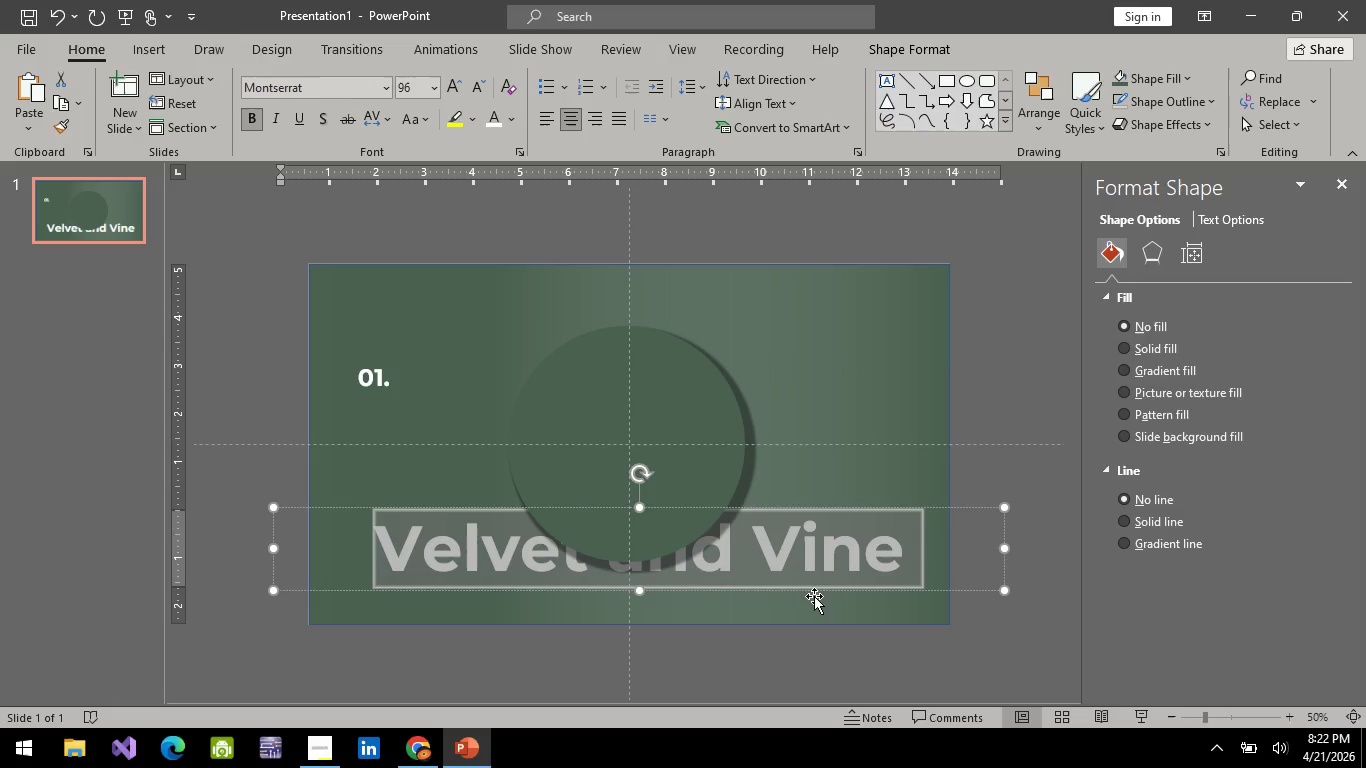 
left_click([803, 586])
 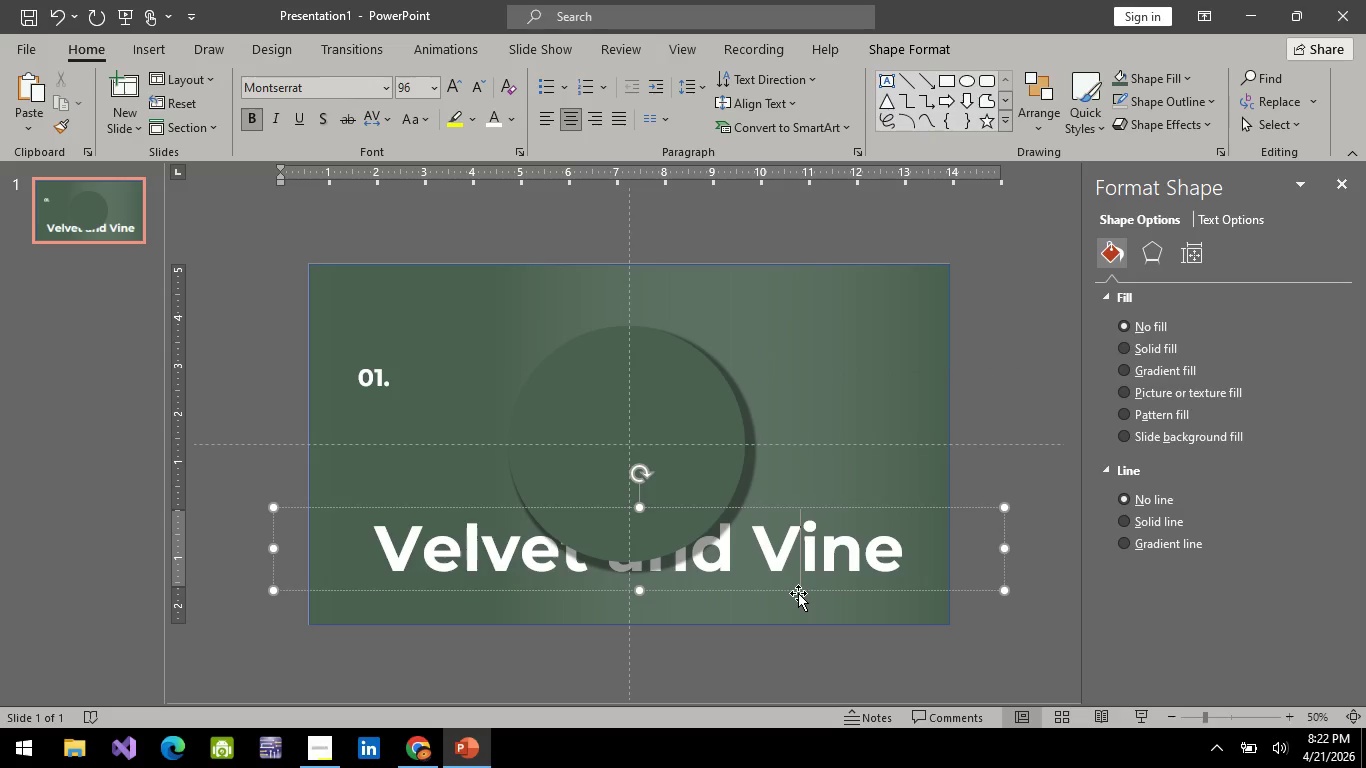 
left_click([798, 593])
 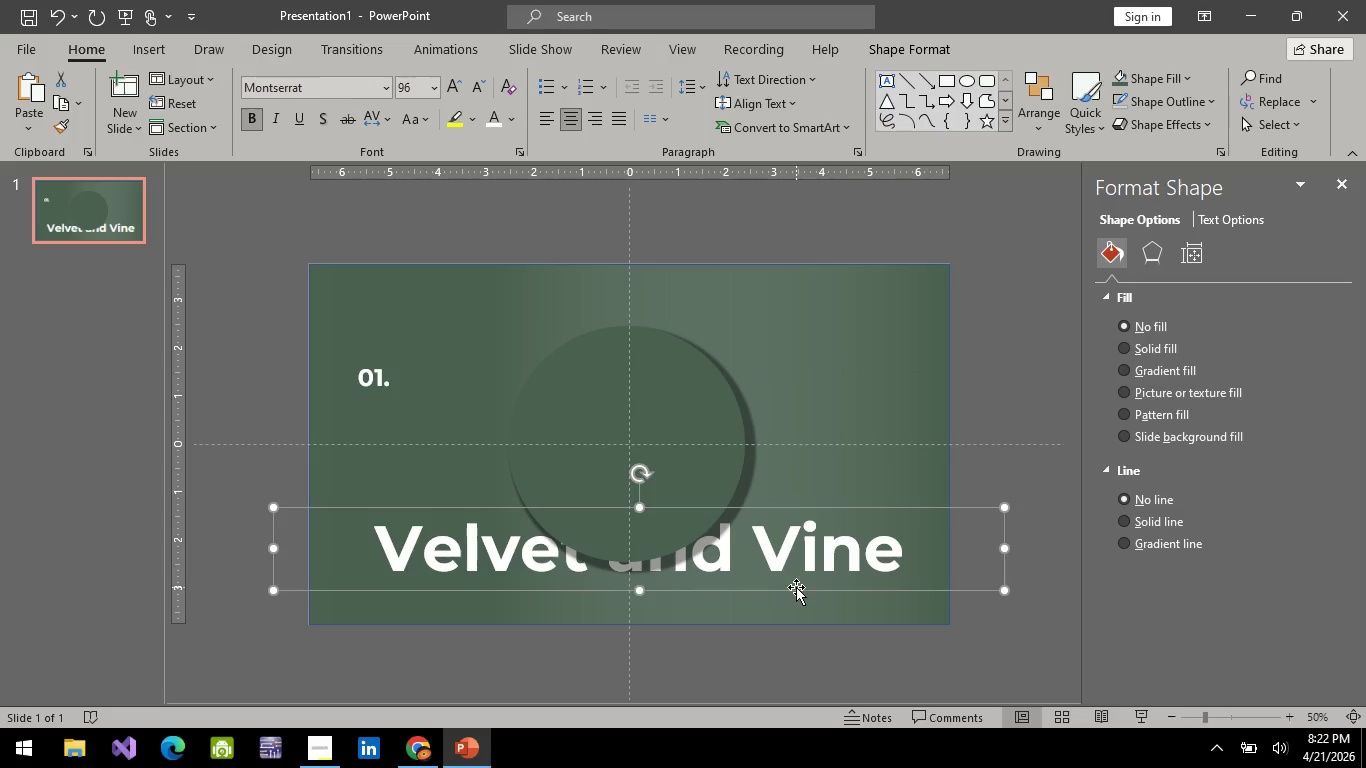 
key(ArrowDown)
 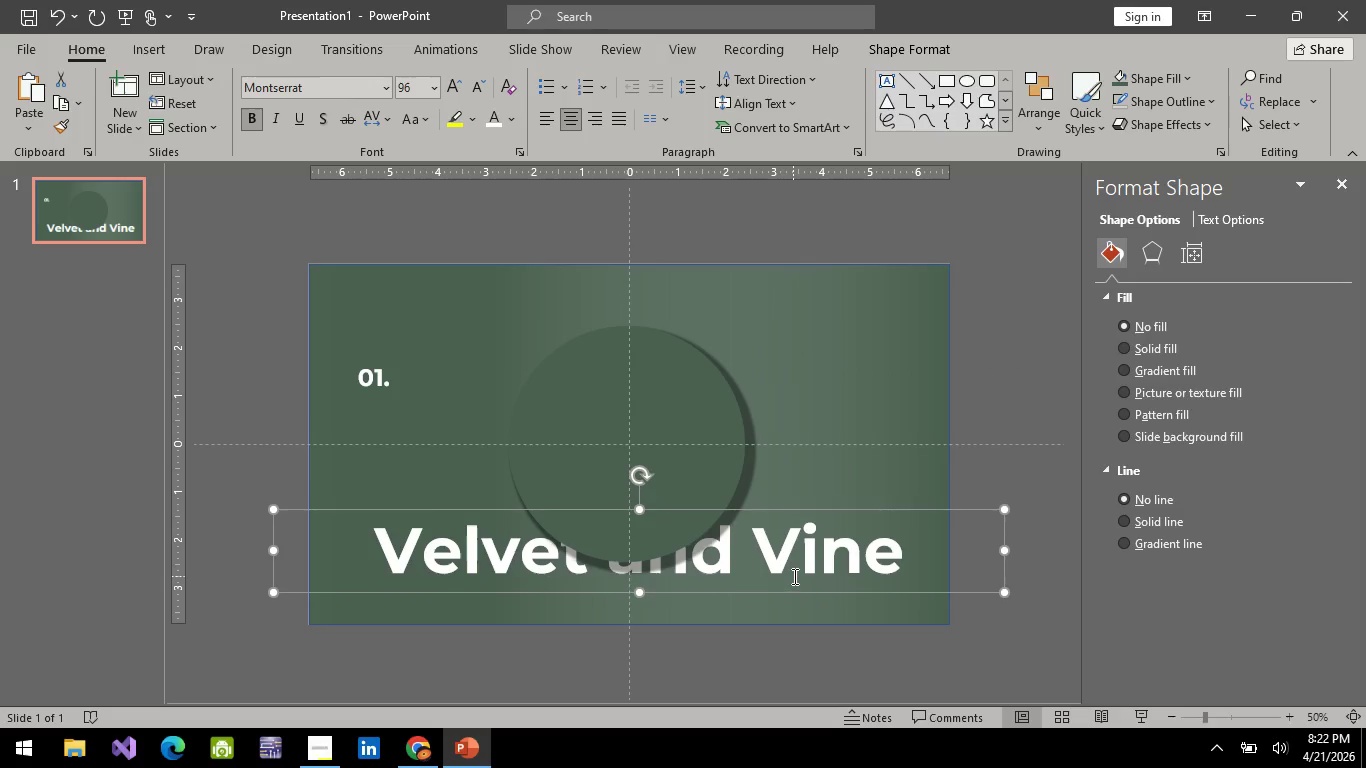 
key(ArrowDown)
 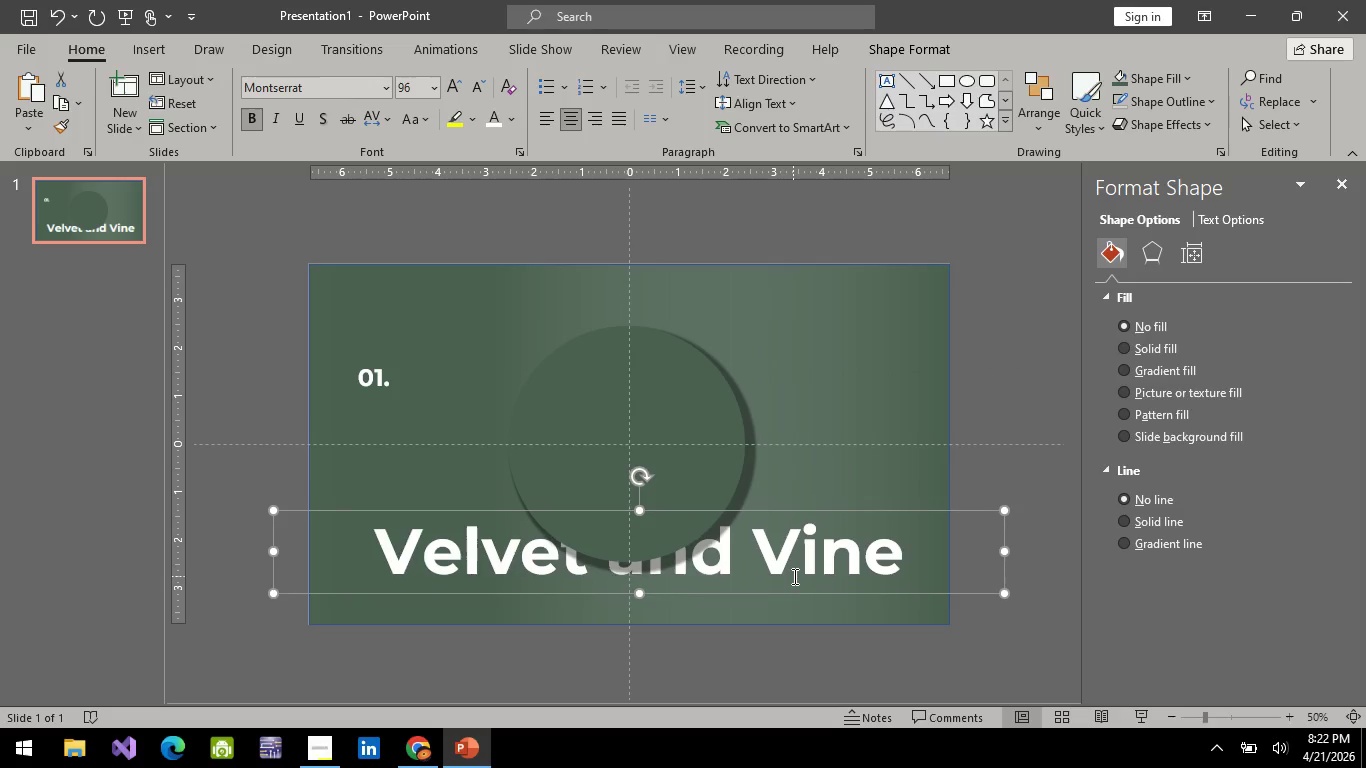 
hold_key(key=ArrowDown, duration=0.59)
 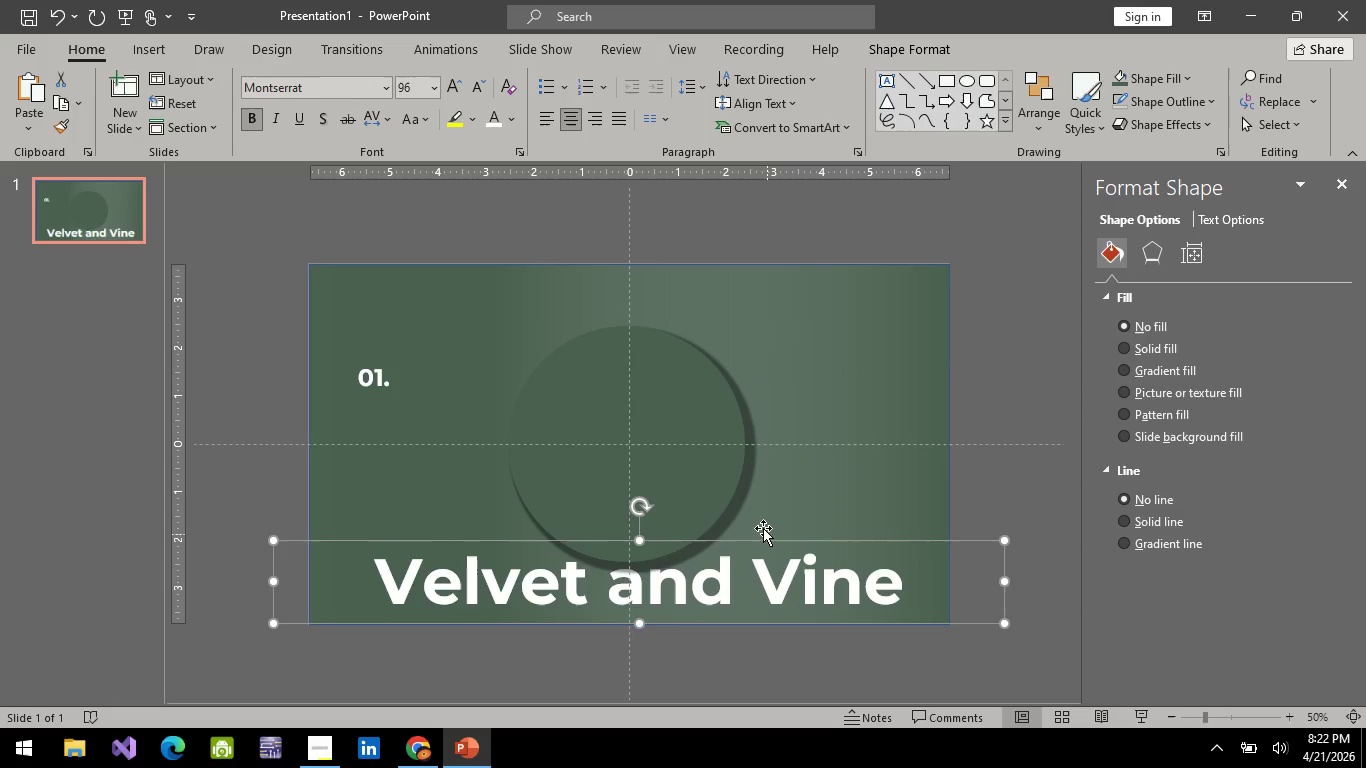 
key(ArrowUp)
 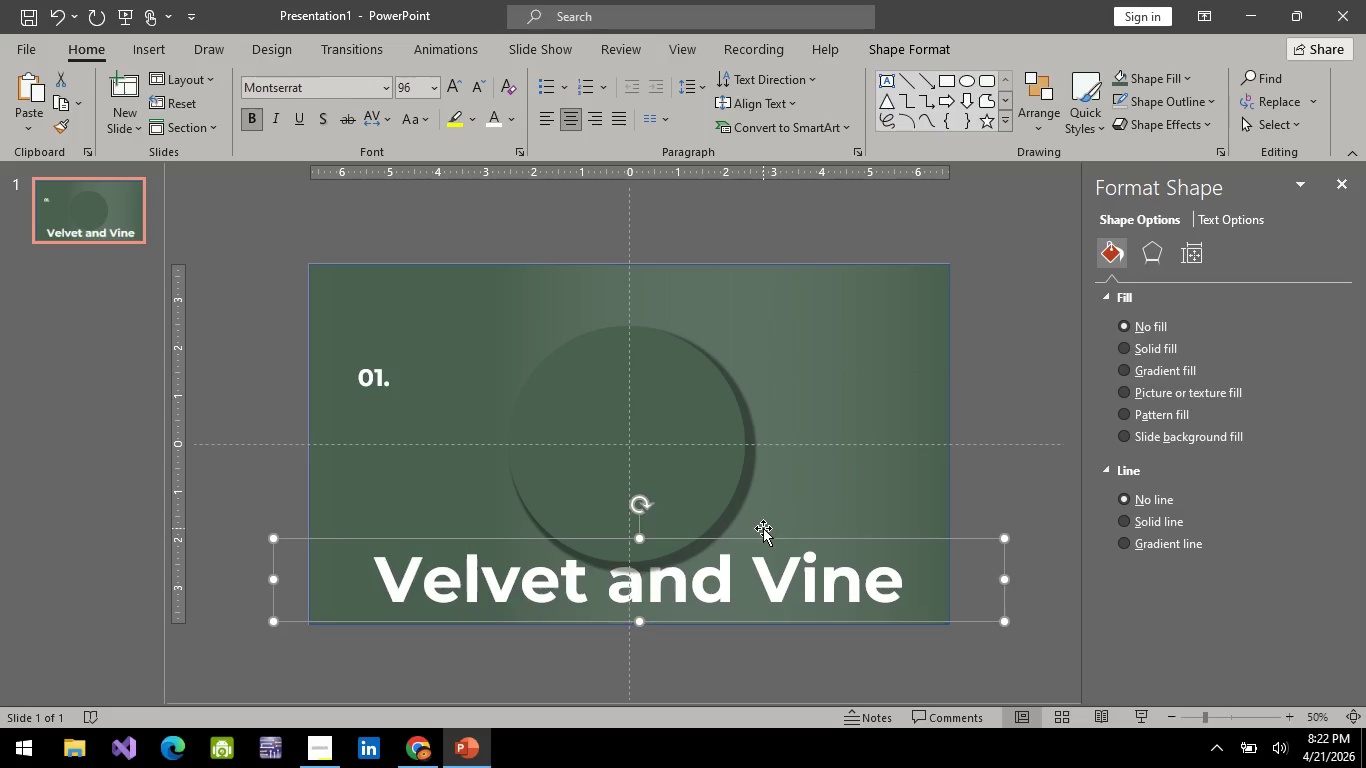 
hold_key(key=ArrowUp, duration=0.33)
 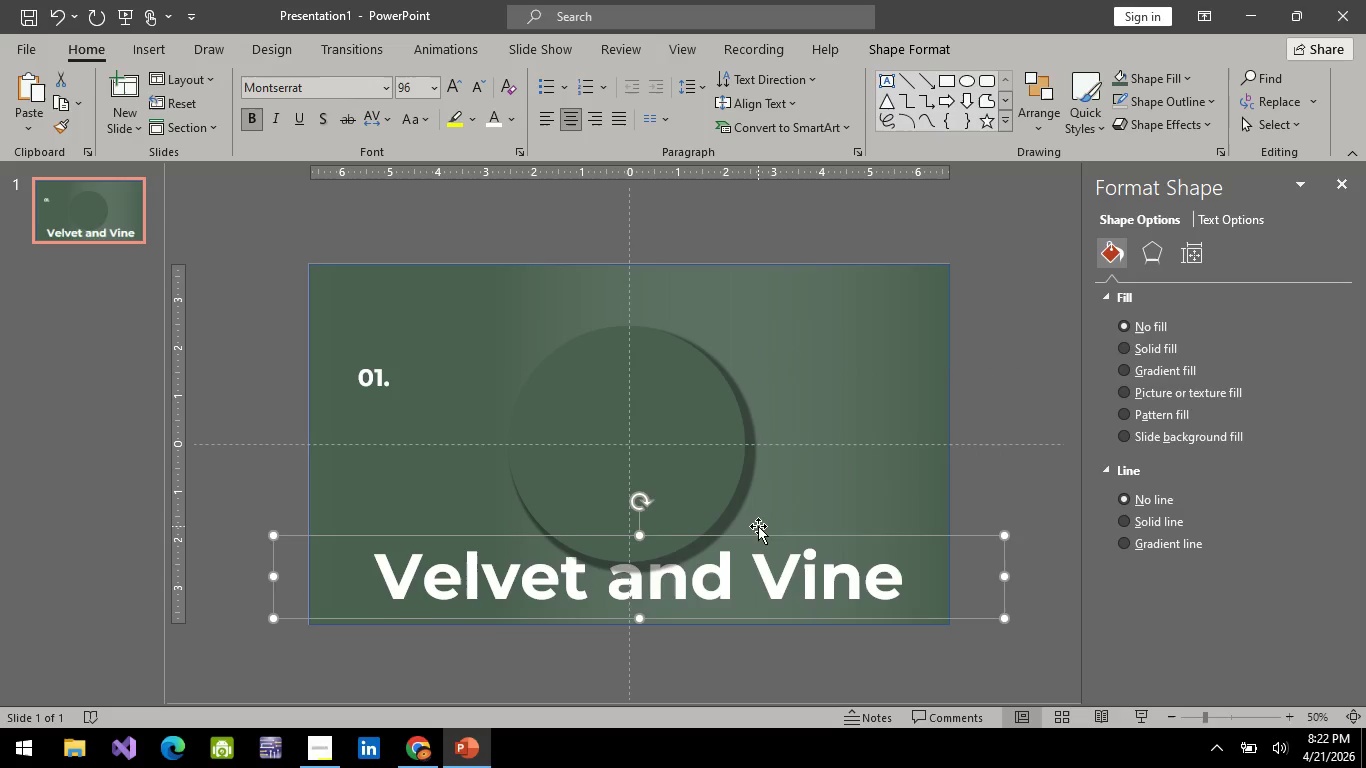 
key(ArrowUp)
 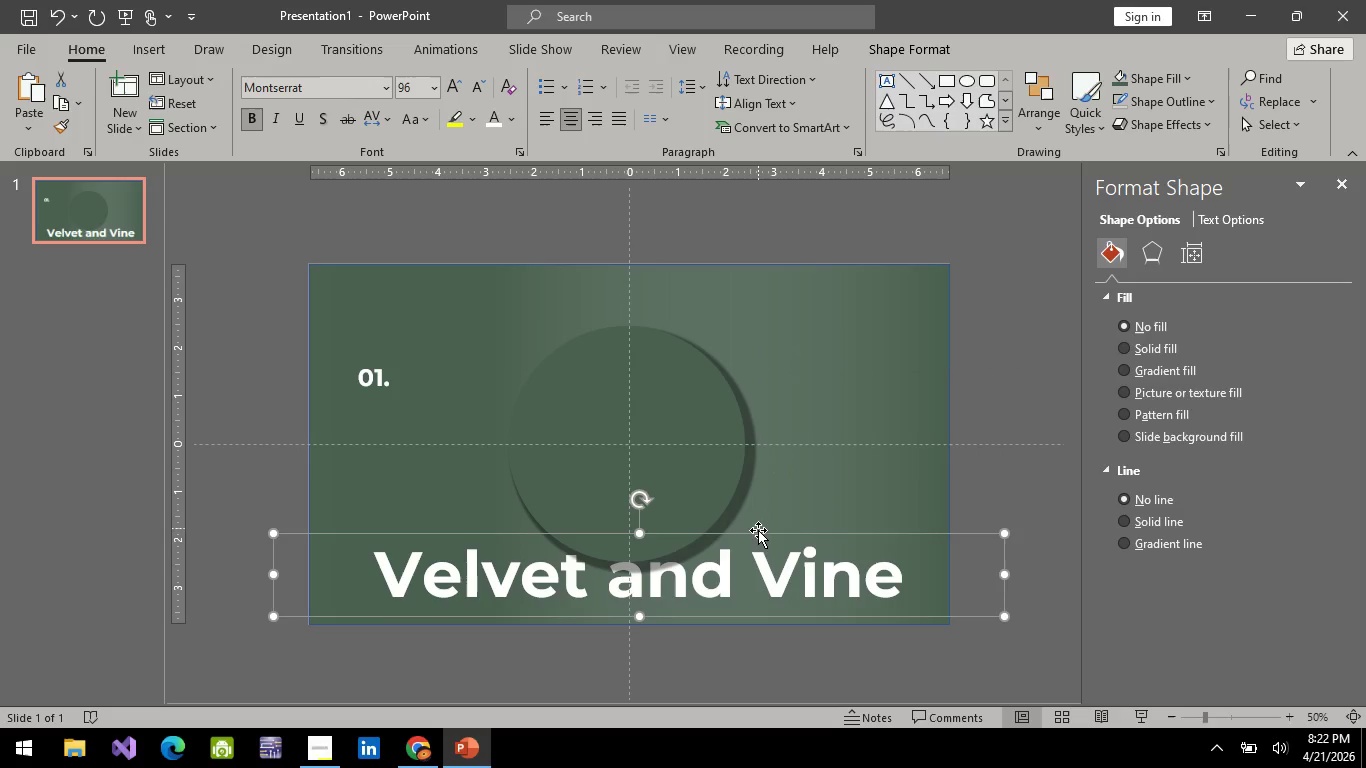 
key(ArrowUp)
 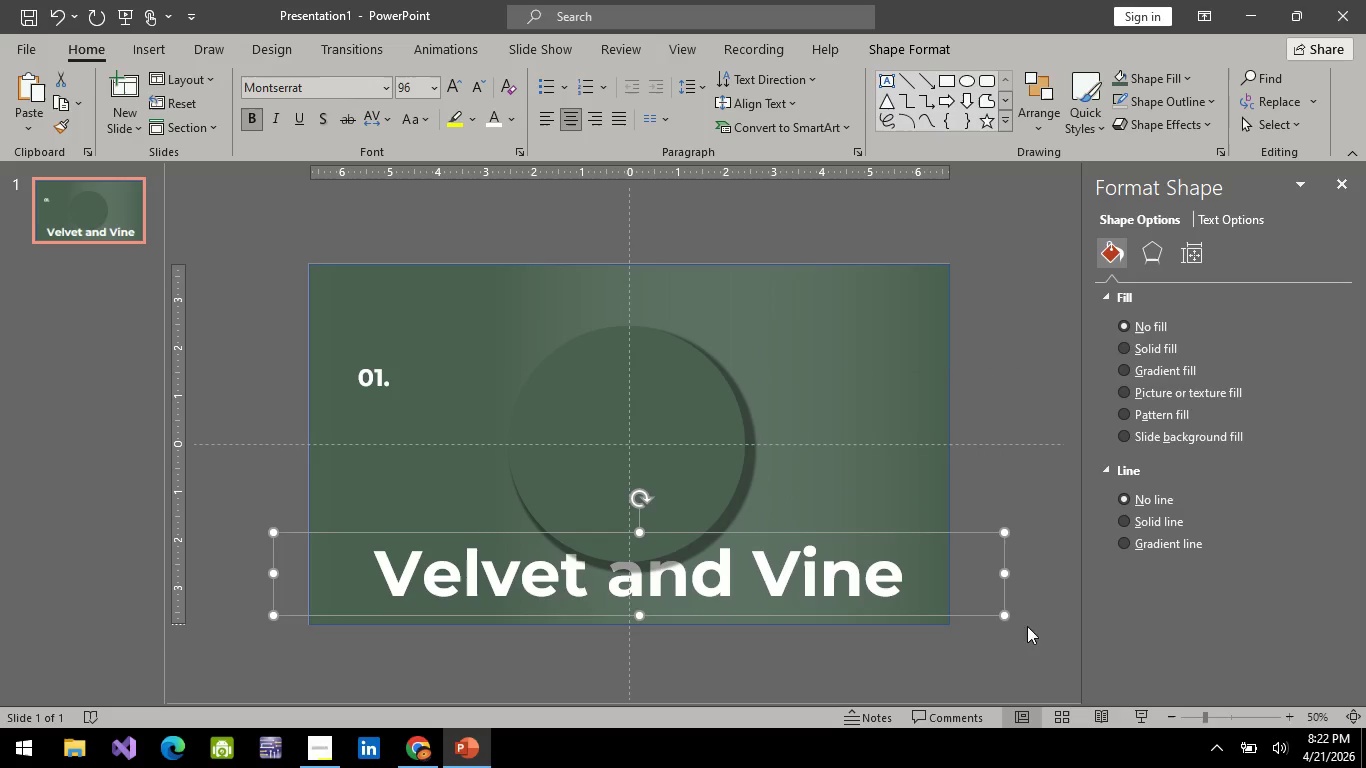 
left_click([1003, 672])
 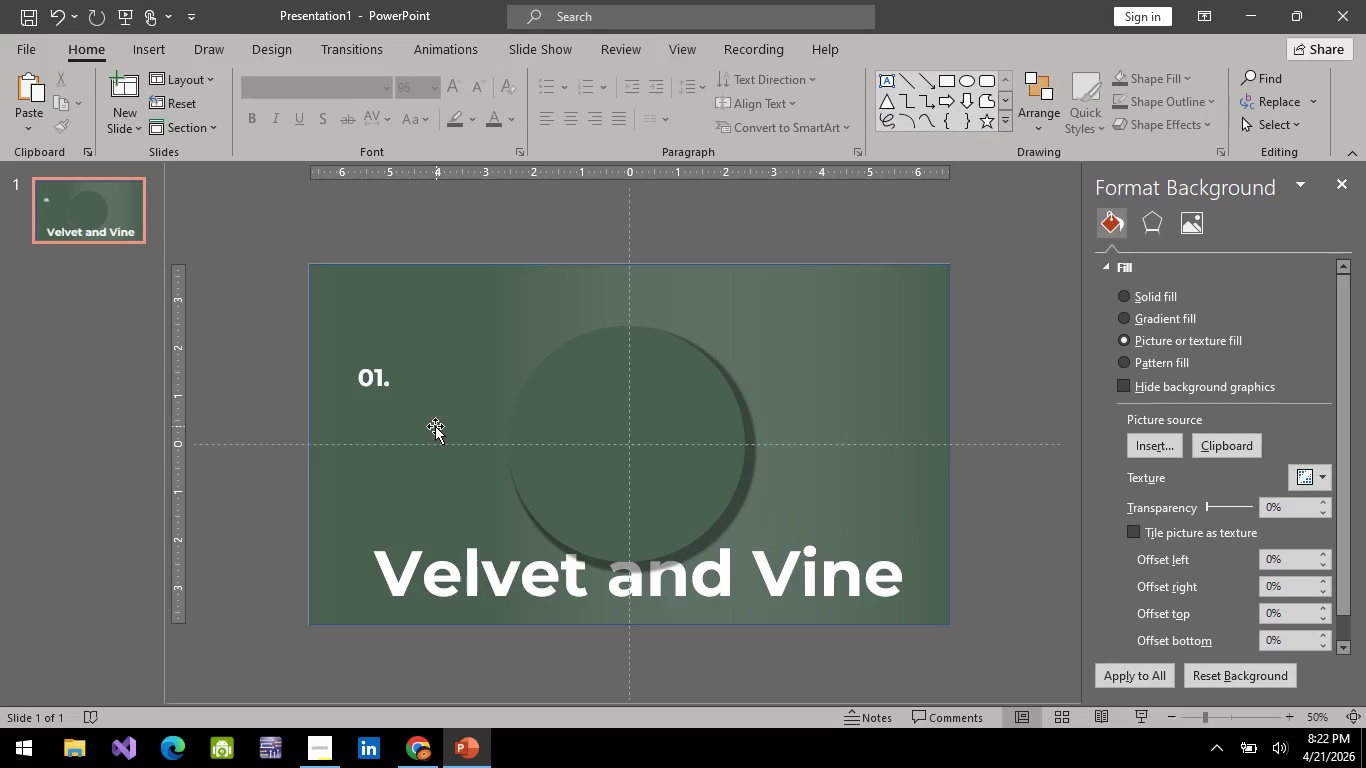 
left_click([365, 365])
 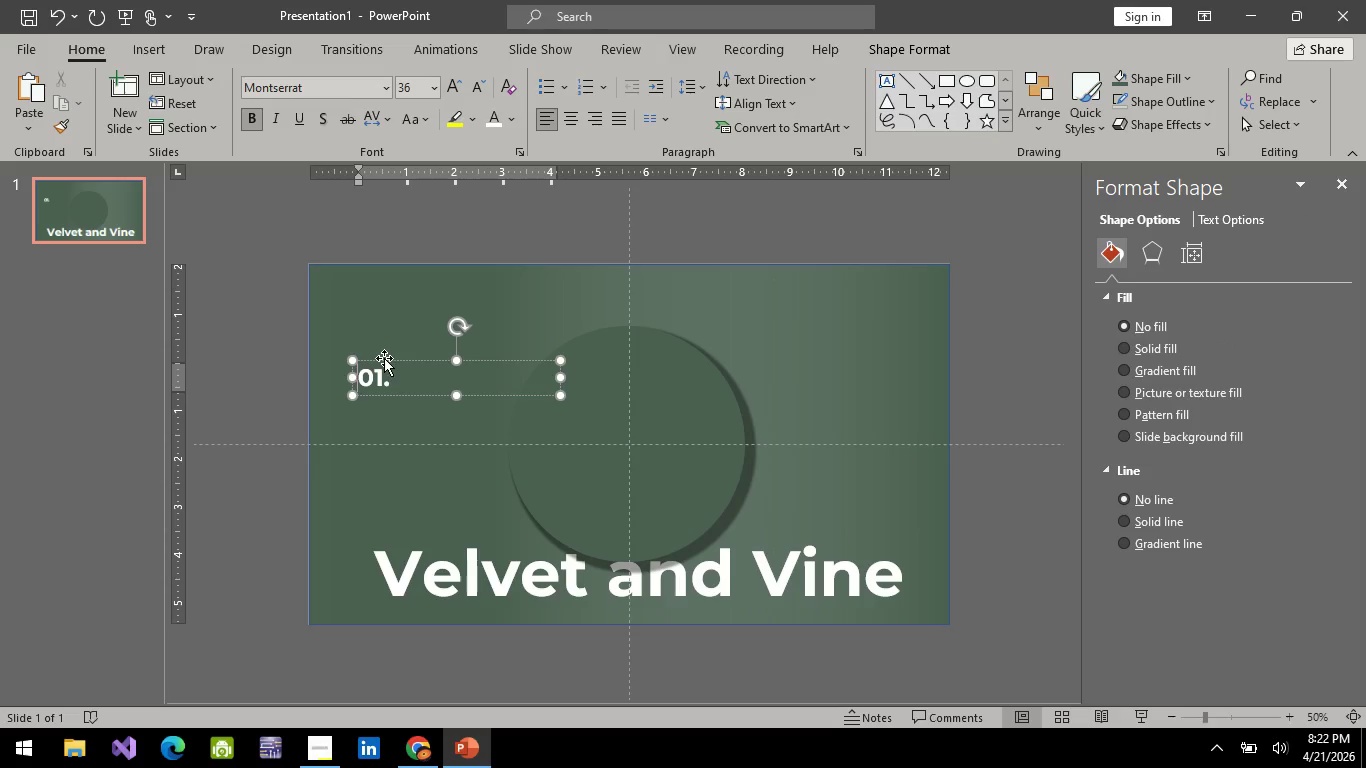 
left_click_drag(start_coordinate=[384, 358], to_coordinate=[379, 329])
 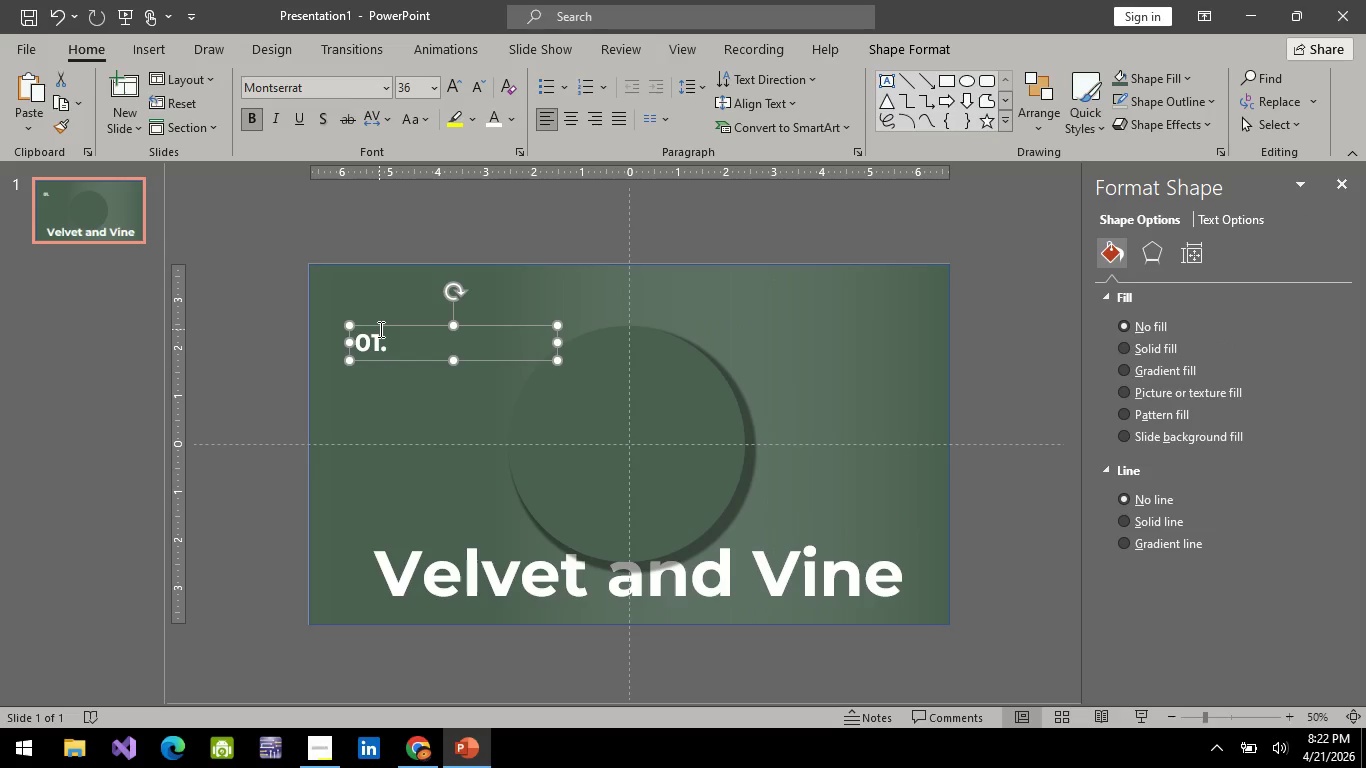 
key(Alt+AltLeft)
 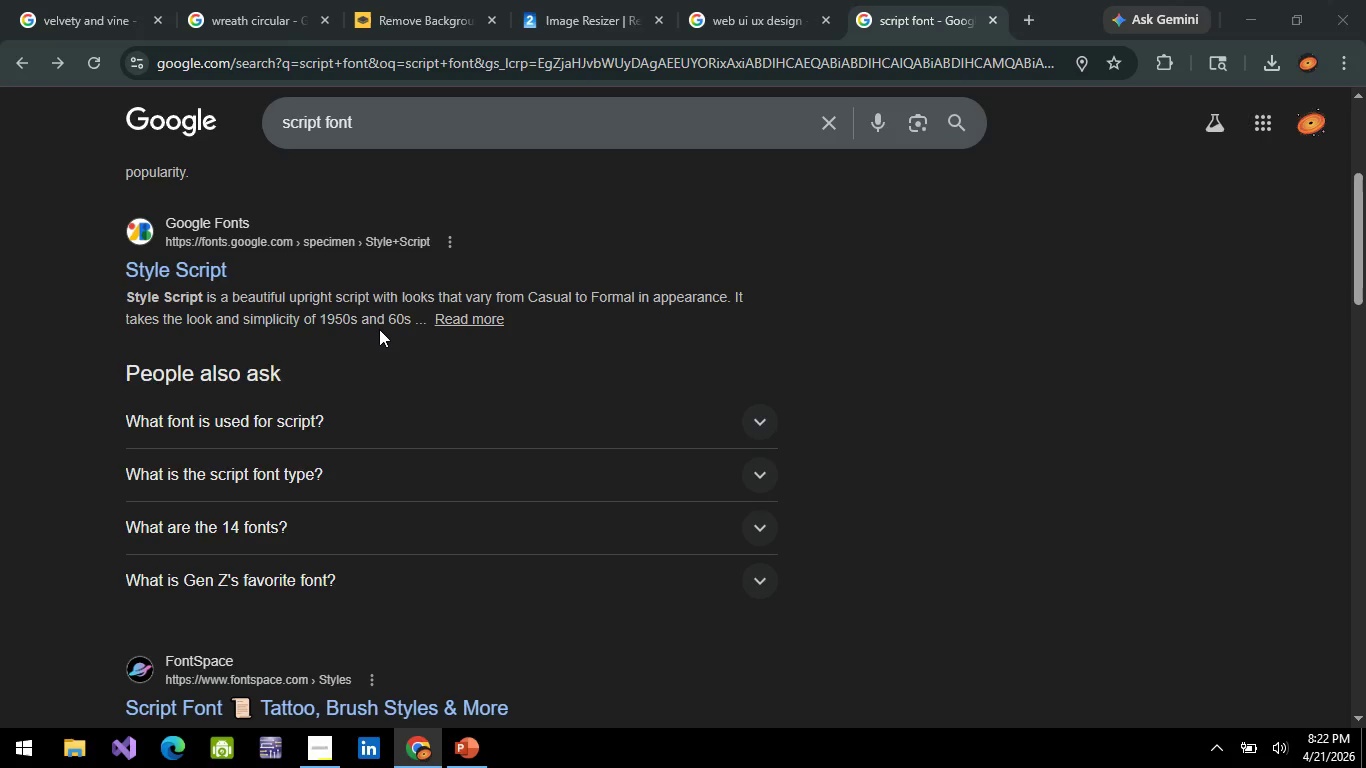 
key(Alt+Tab)
 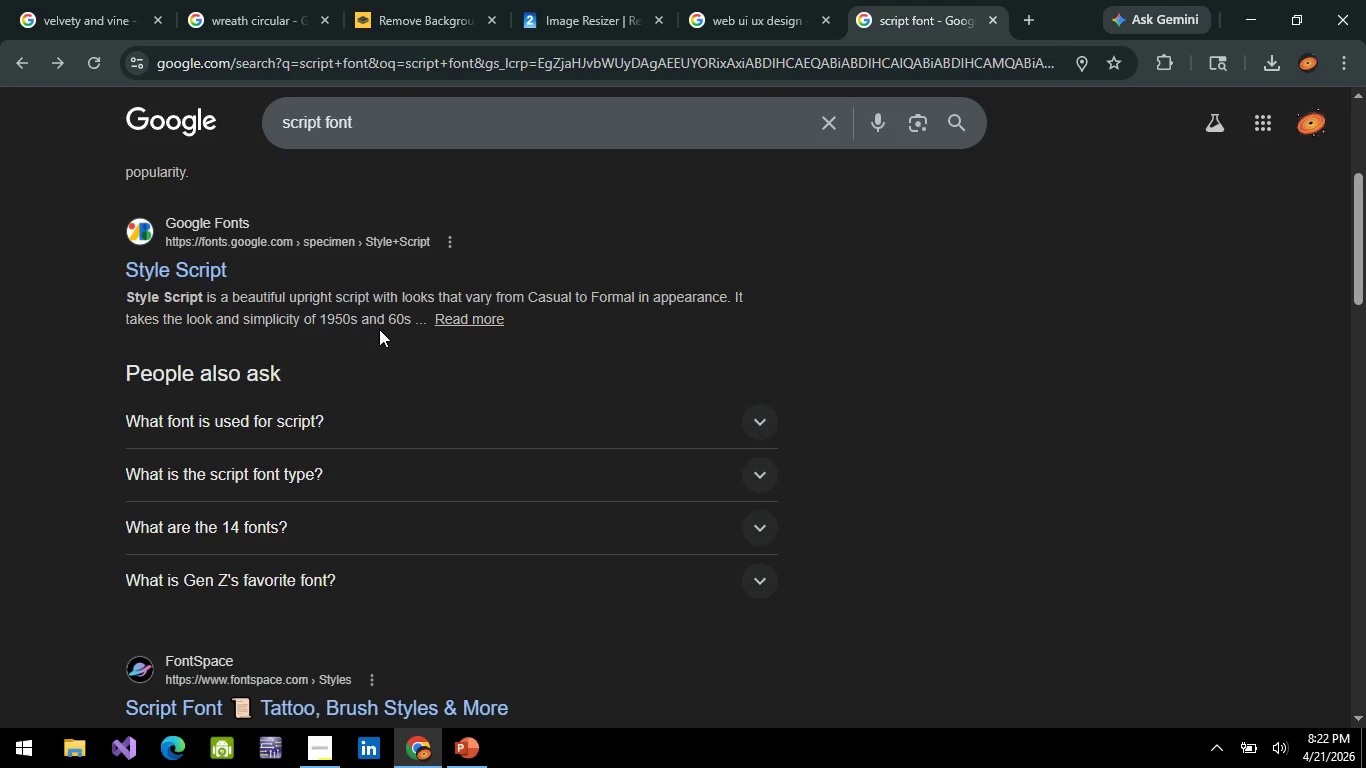 
key(Alt+AltLeft)
 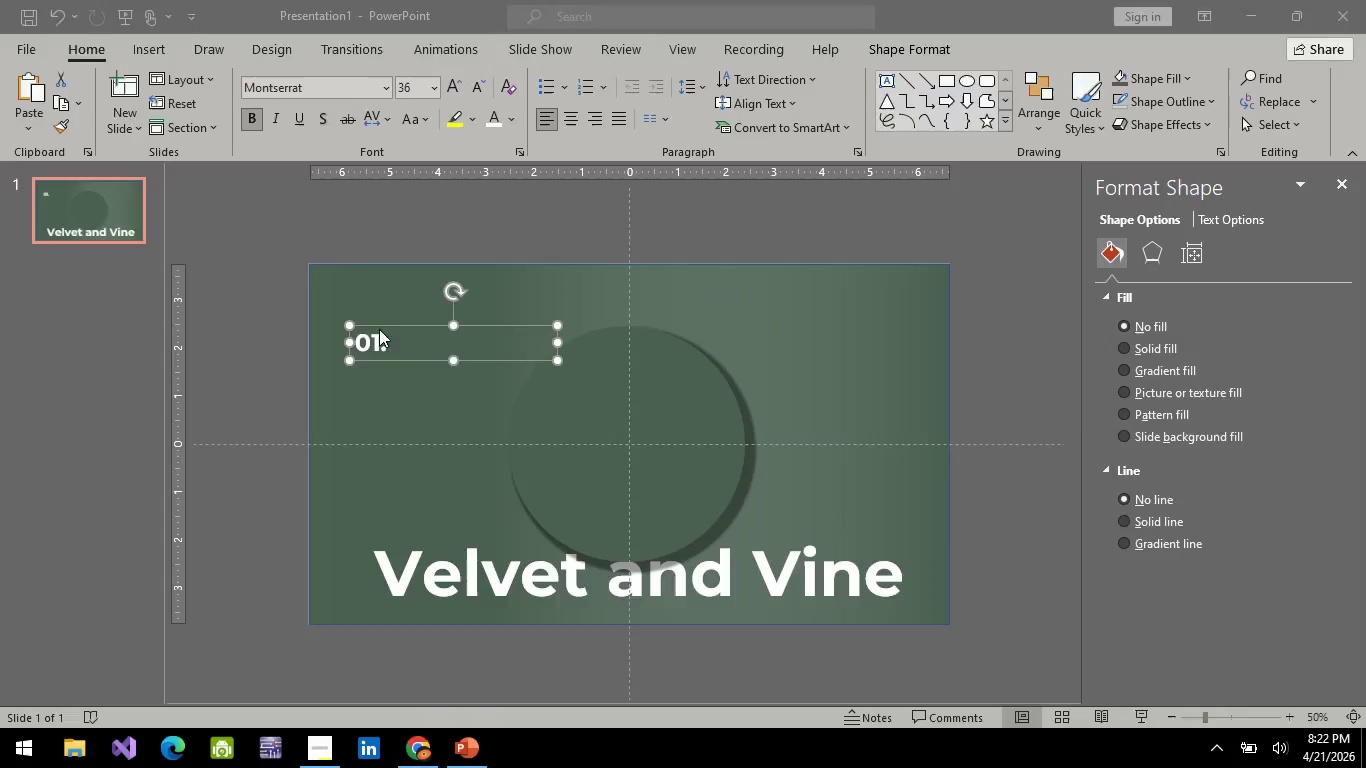 
key(Alt+Tab)
 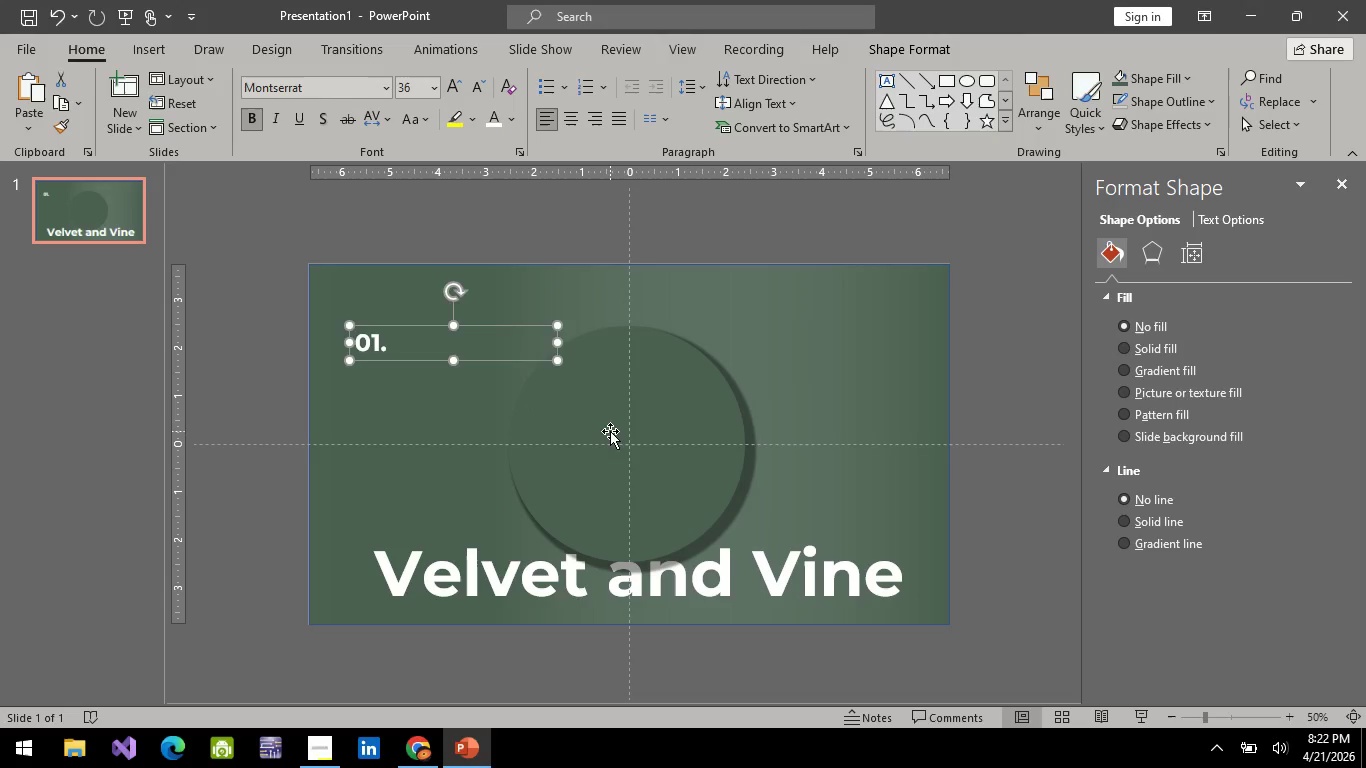 
left_click([610, 431])
 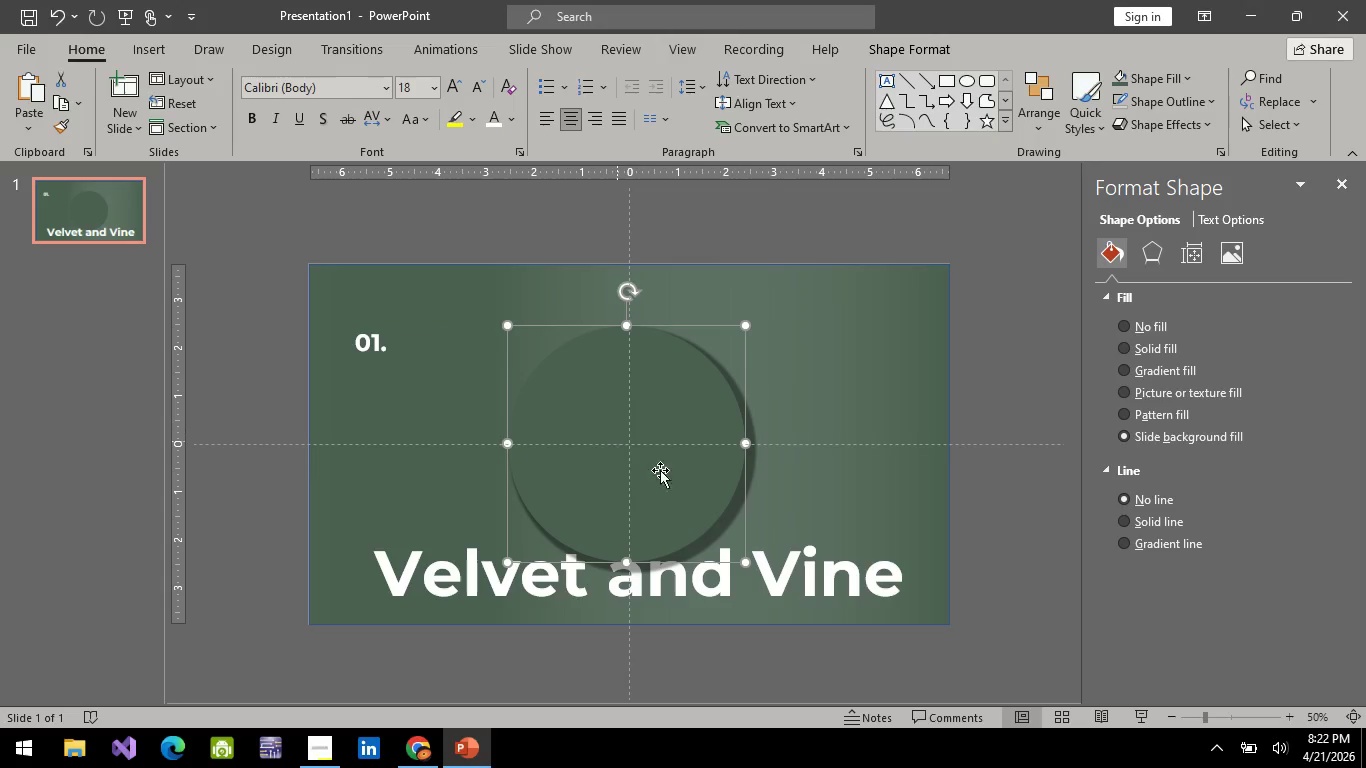 
hold_key(key=ShiftLeft, duration=1.51)
 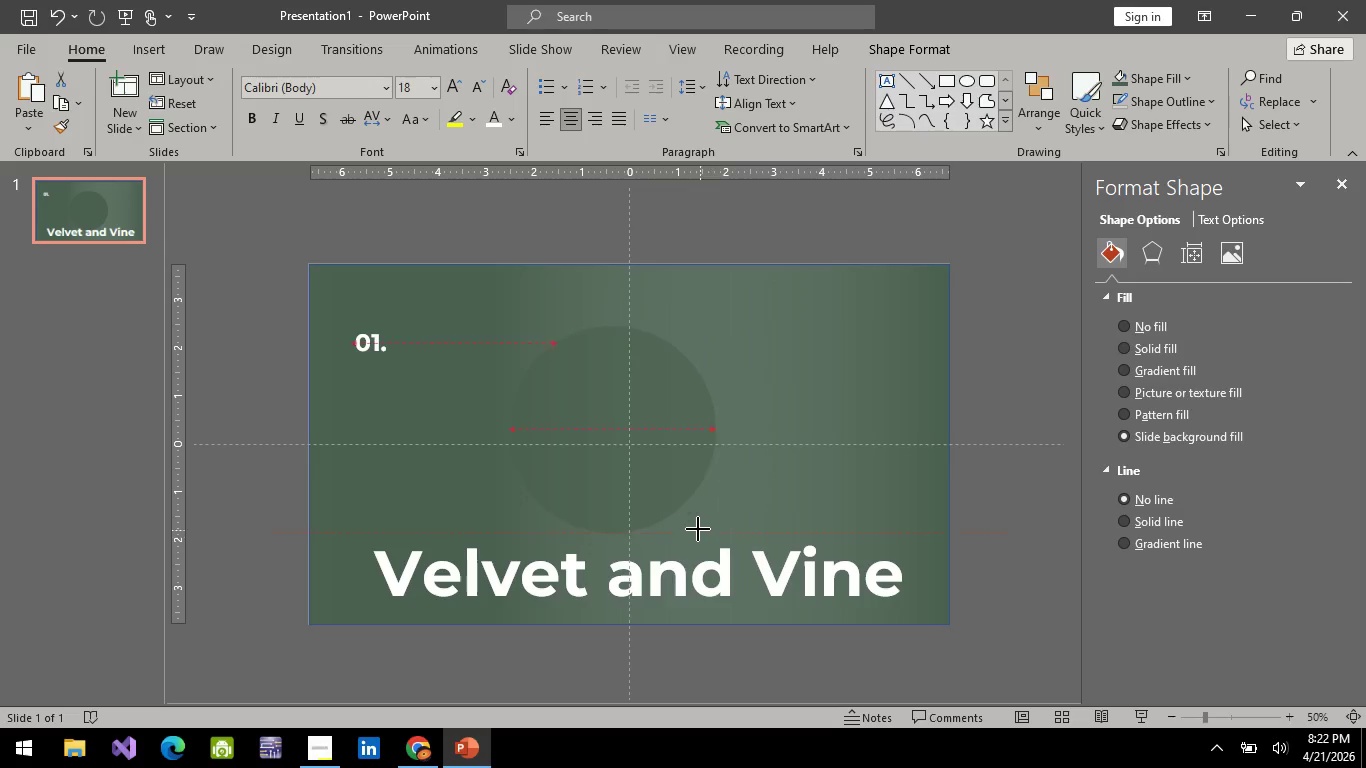 
hold_key(key=ShiftLeft, duration=1.52)
left_click_drag(start_coordinate=[743, 559], to_coordinate=[719, 549])
 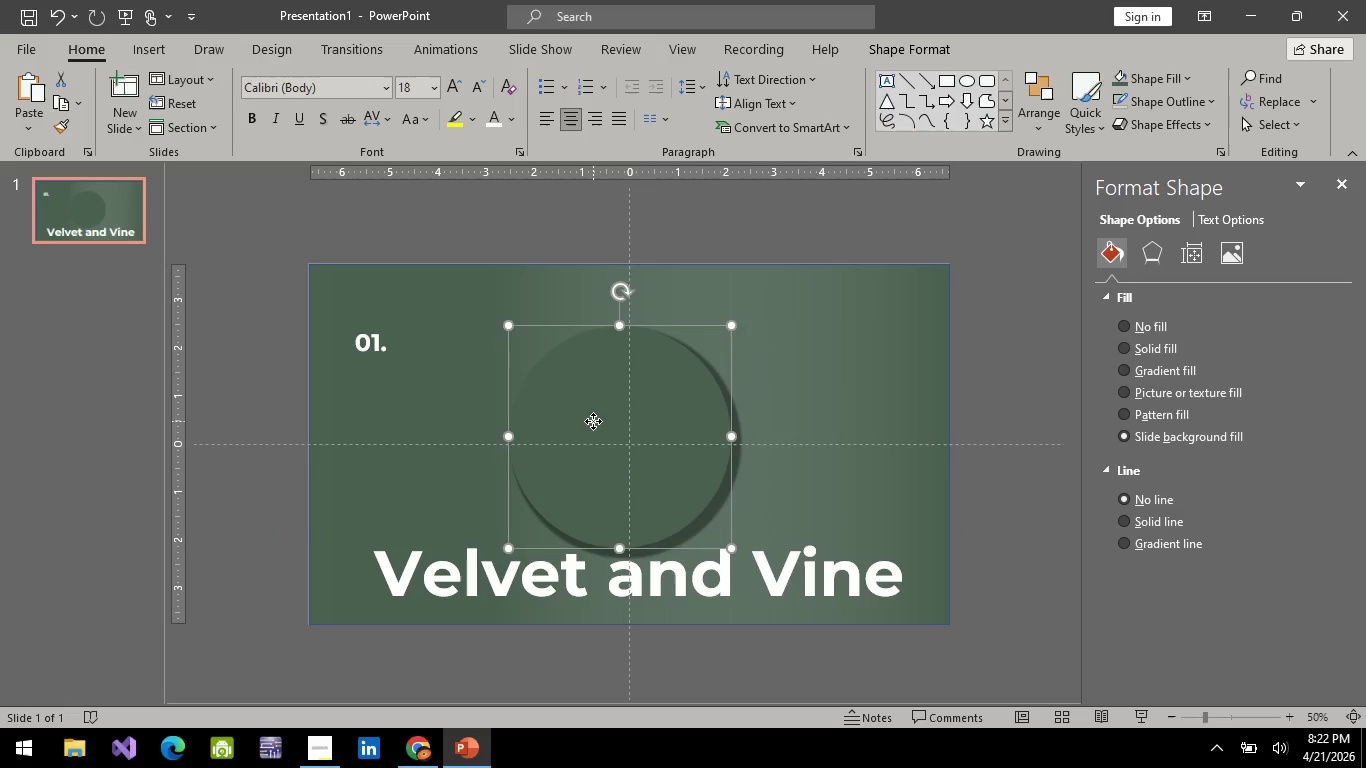 
hold_key(key=ShiftLeft, duration=1.12)
 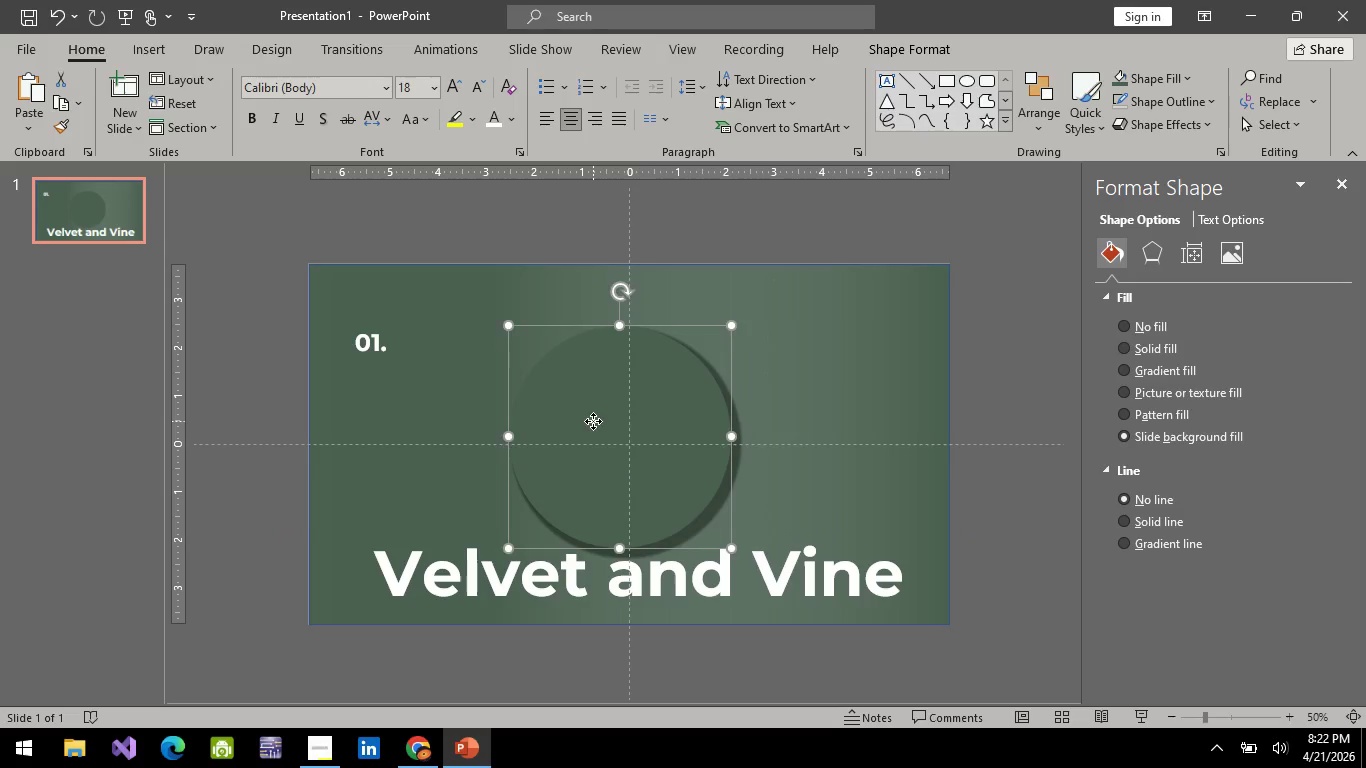 
left_click_drag(start_coordinate=[593, 421], to_coordinate=[598, 423])
 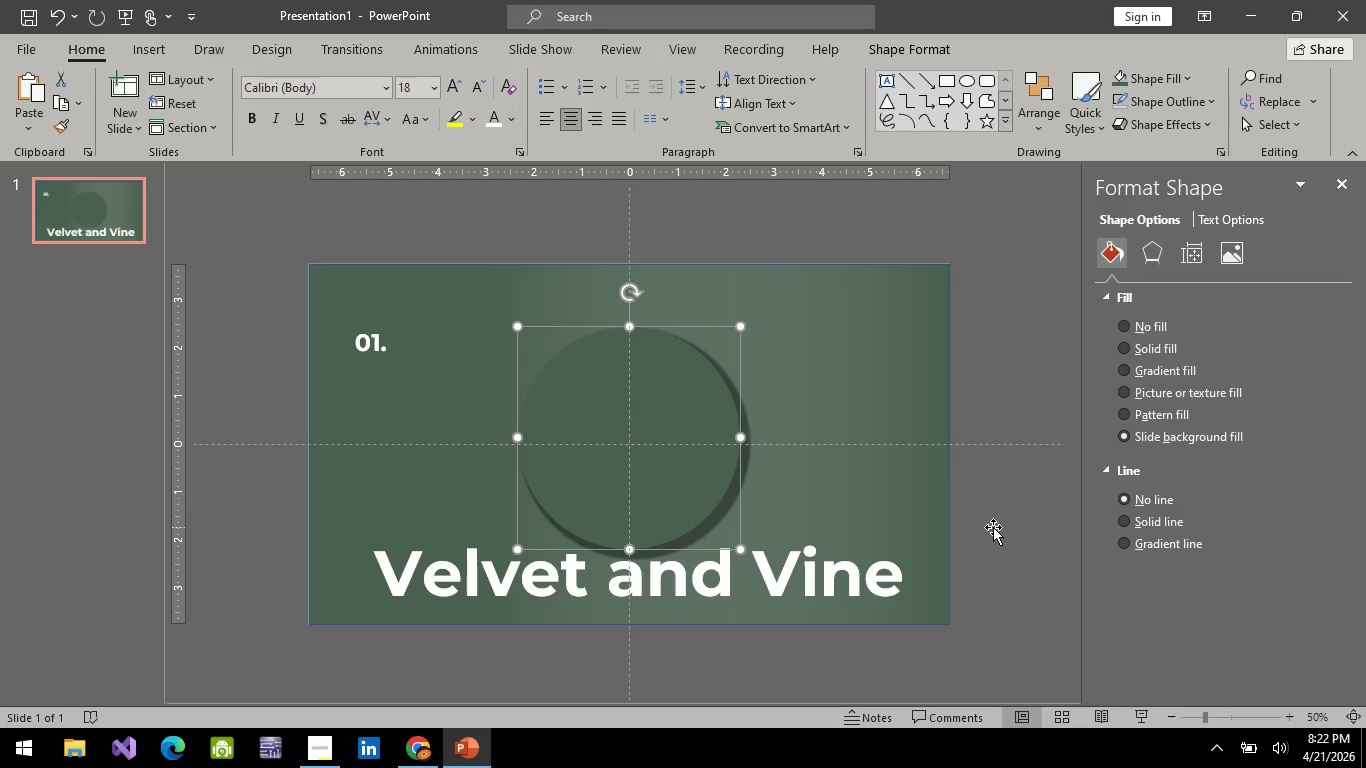 
left_click([993, 527])
 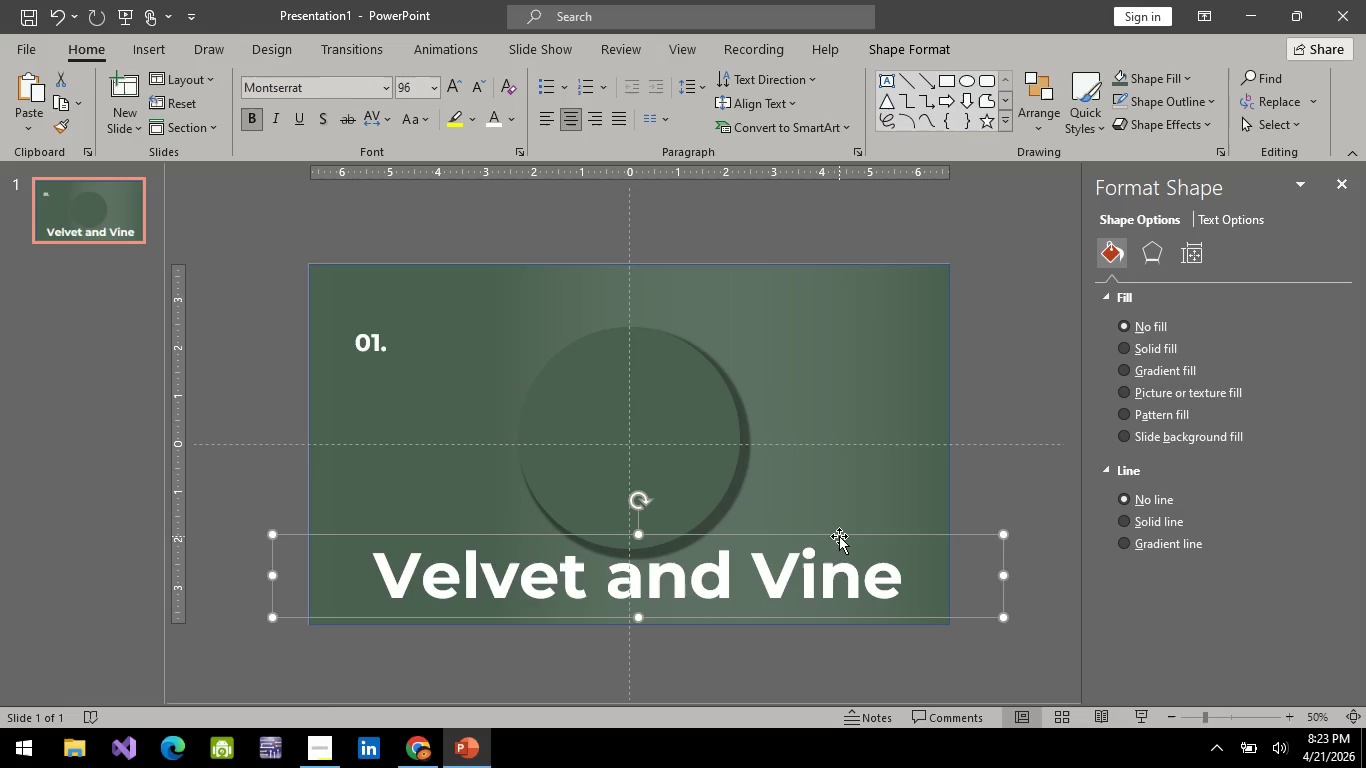 
wait(33.14)
 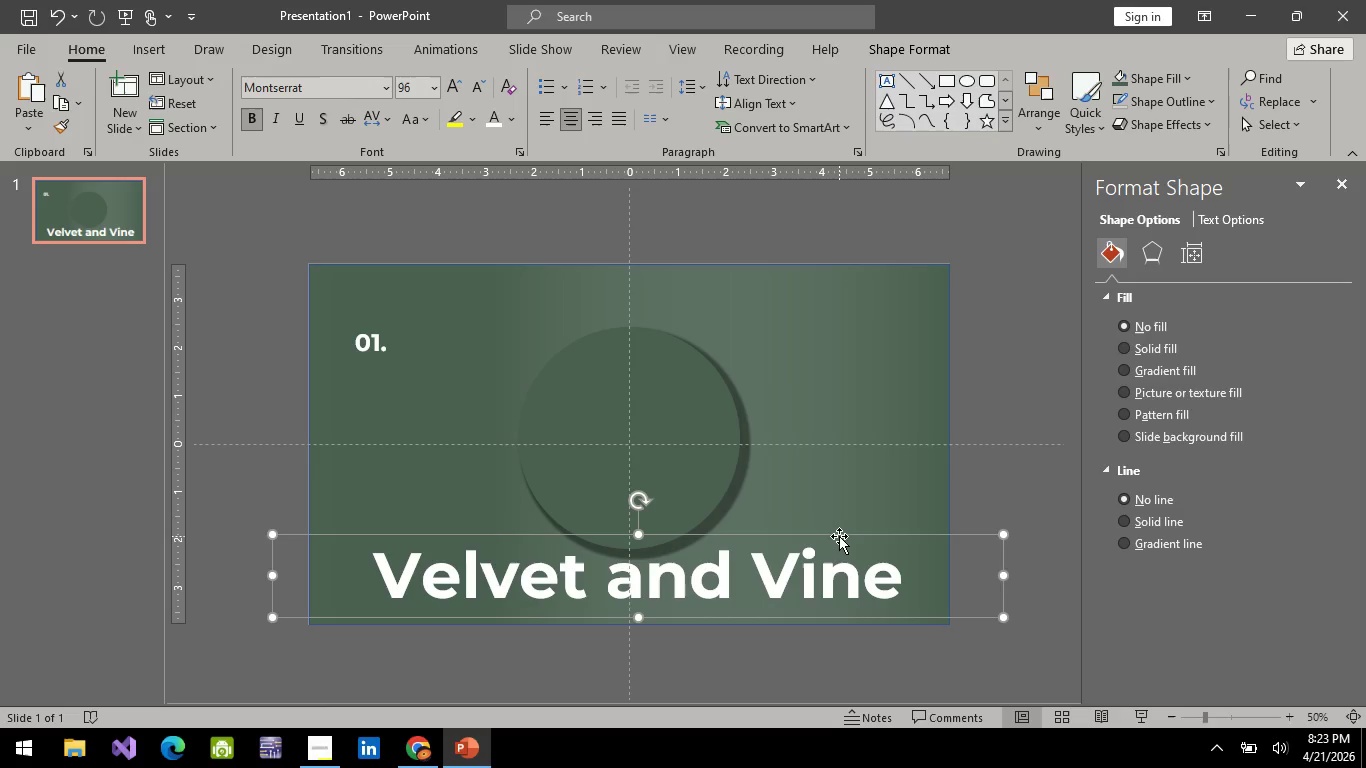 
left_click([911, 275])
 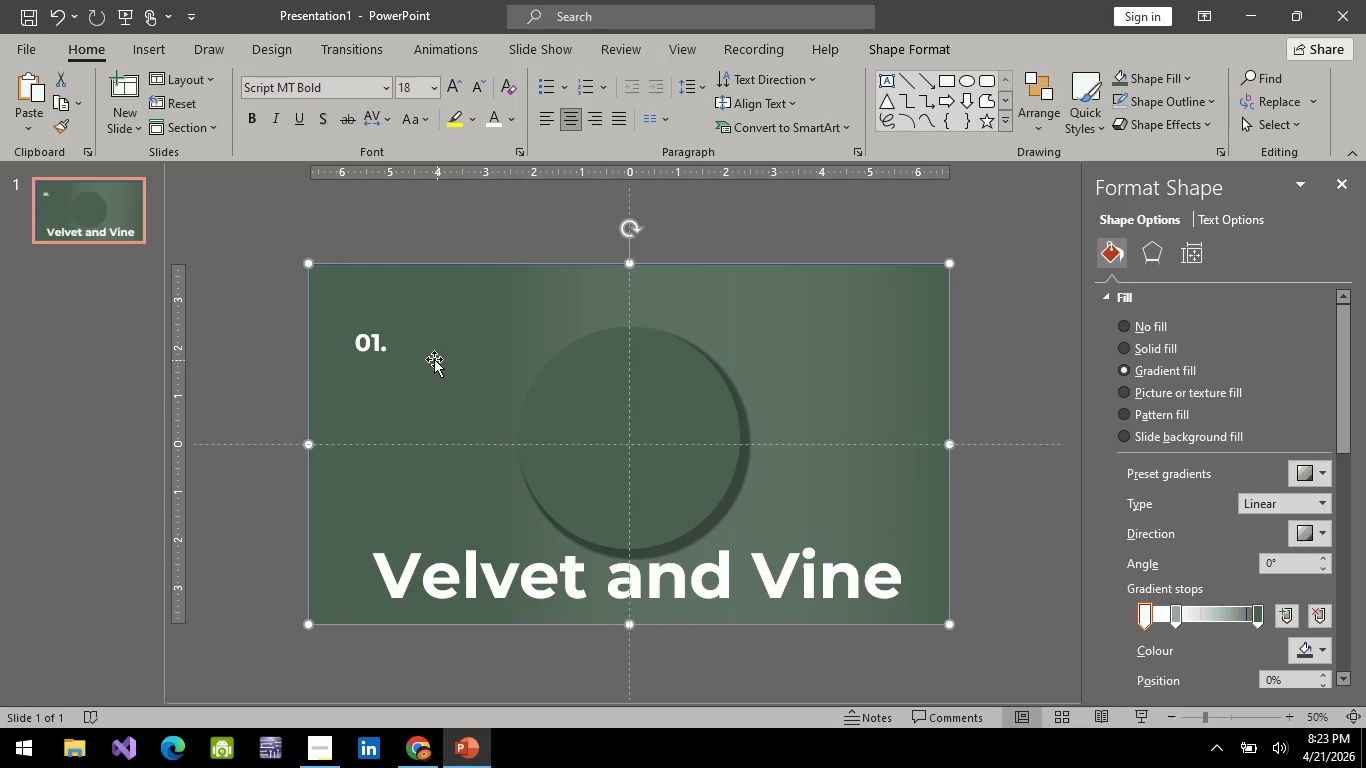 
left_click([365, 336])
 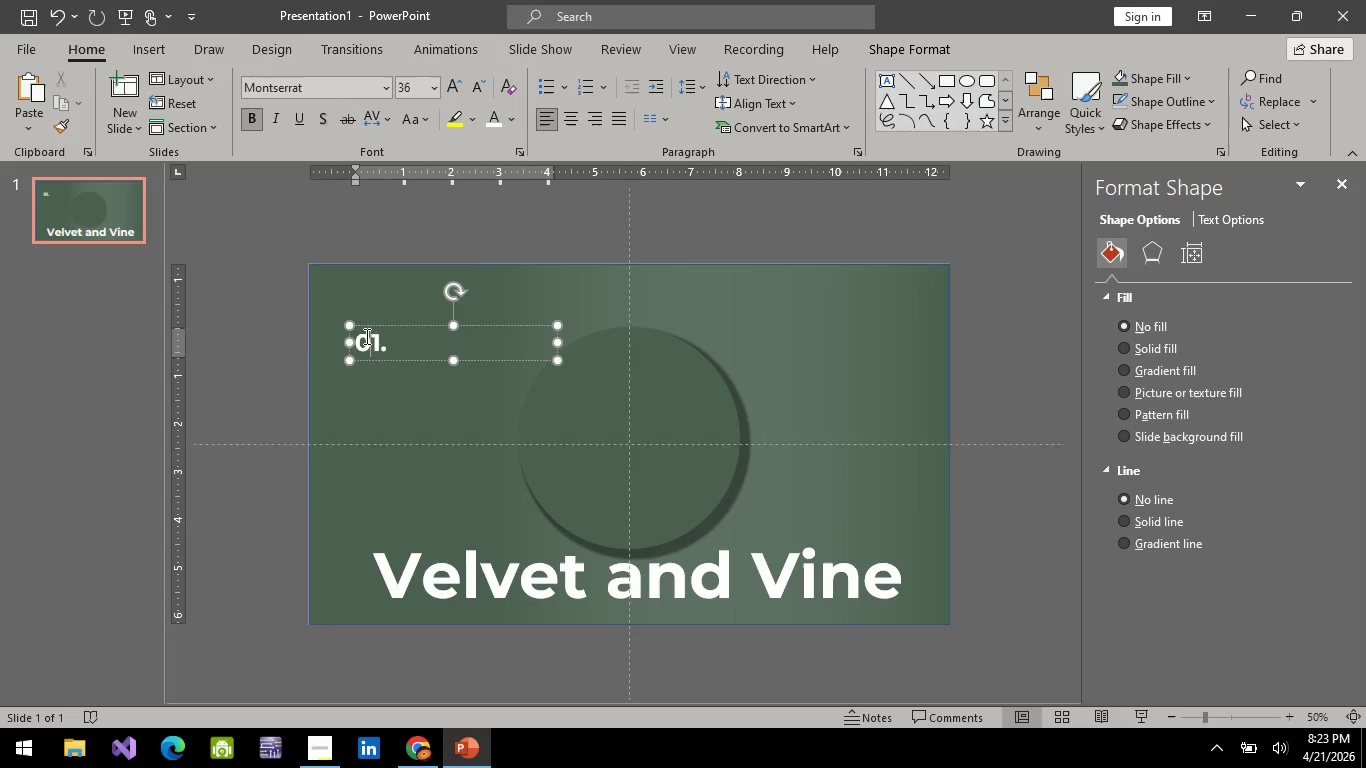 
key(Alt+AltLeft)
 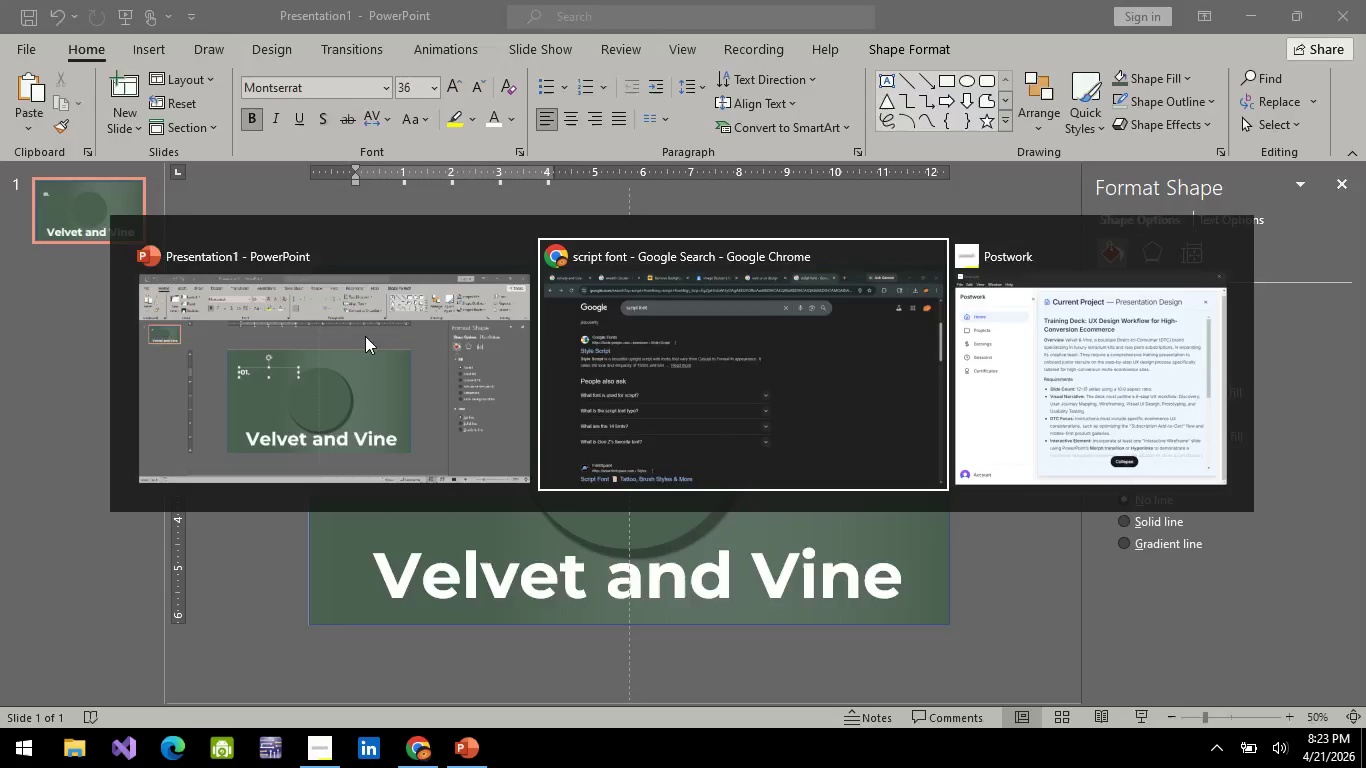 
key(Alt+Tab)
 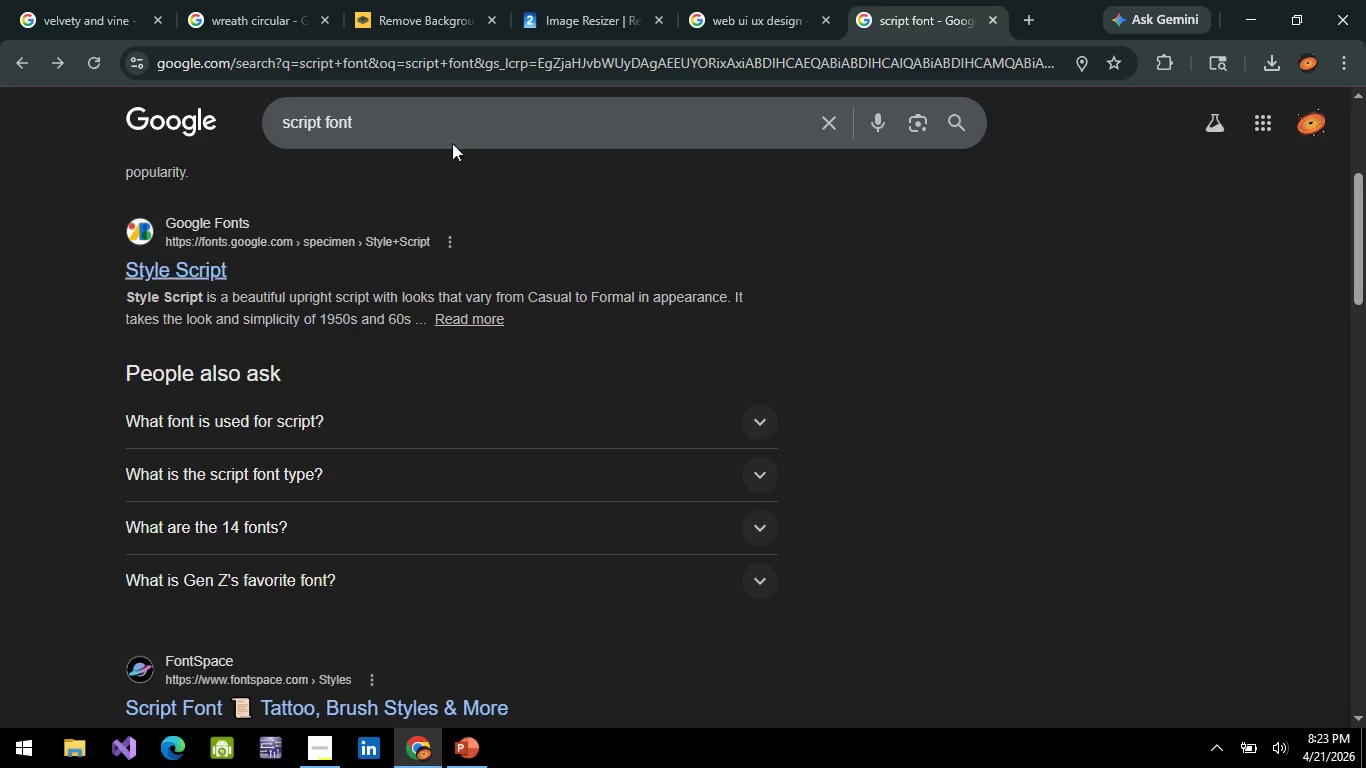 
key(Alt+AltLeft)
 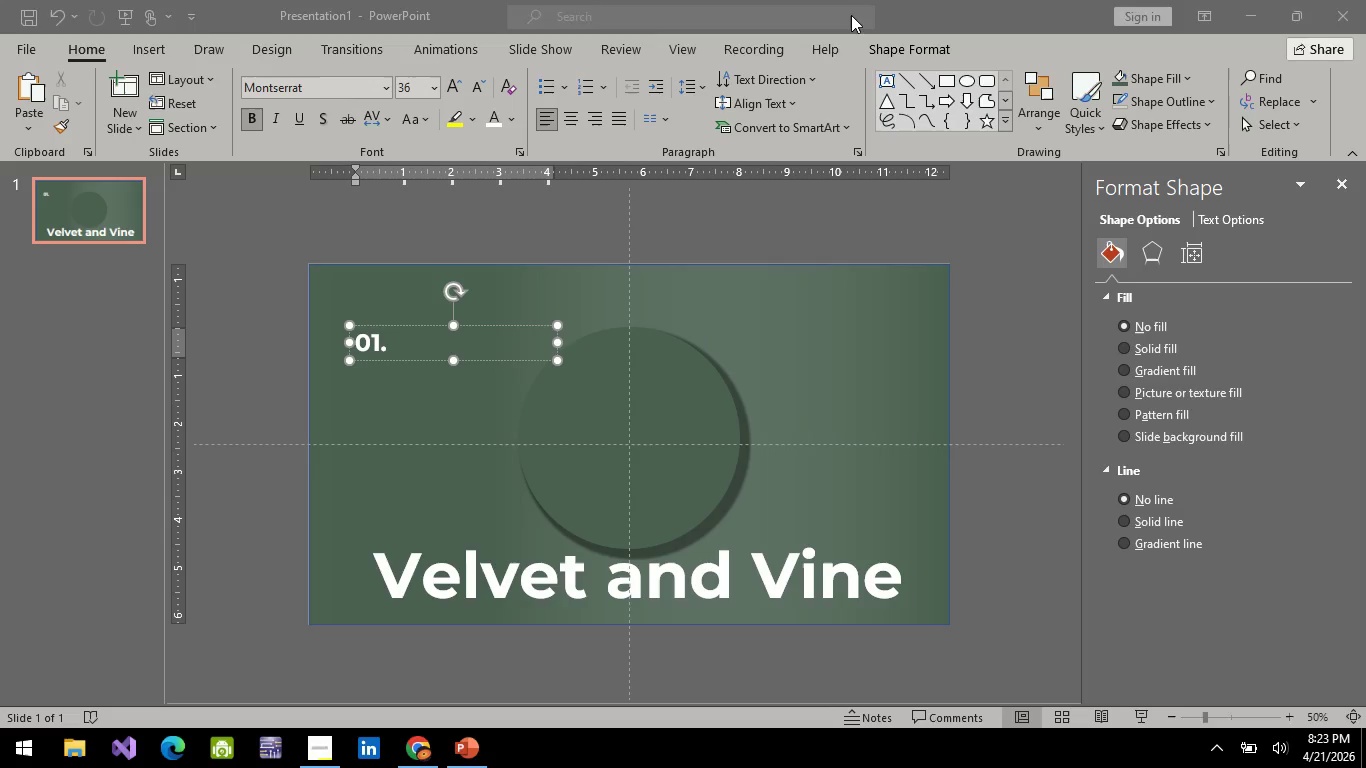 
key(Alt+Tab)
 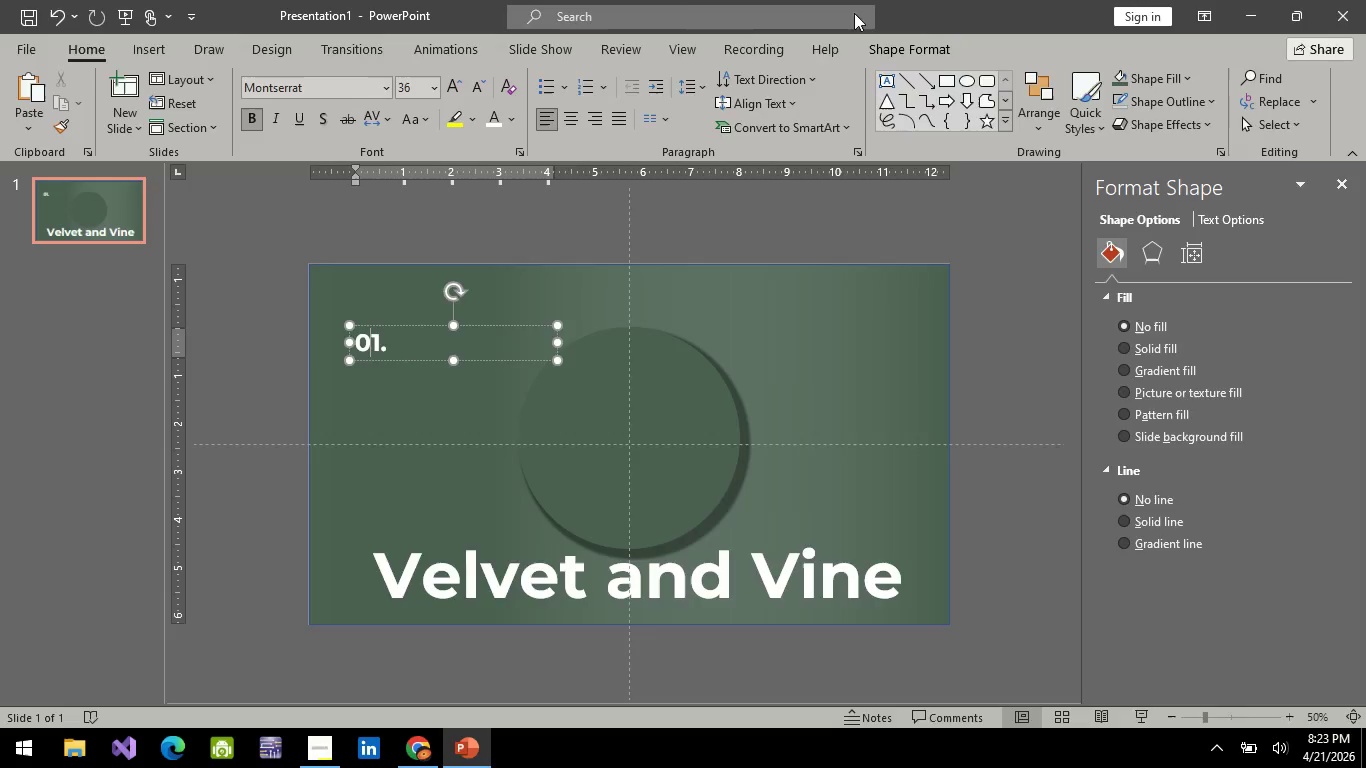 
key(Alt+AltLeft)
 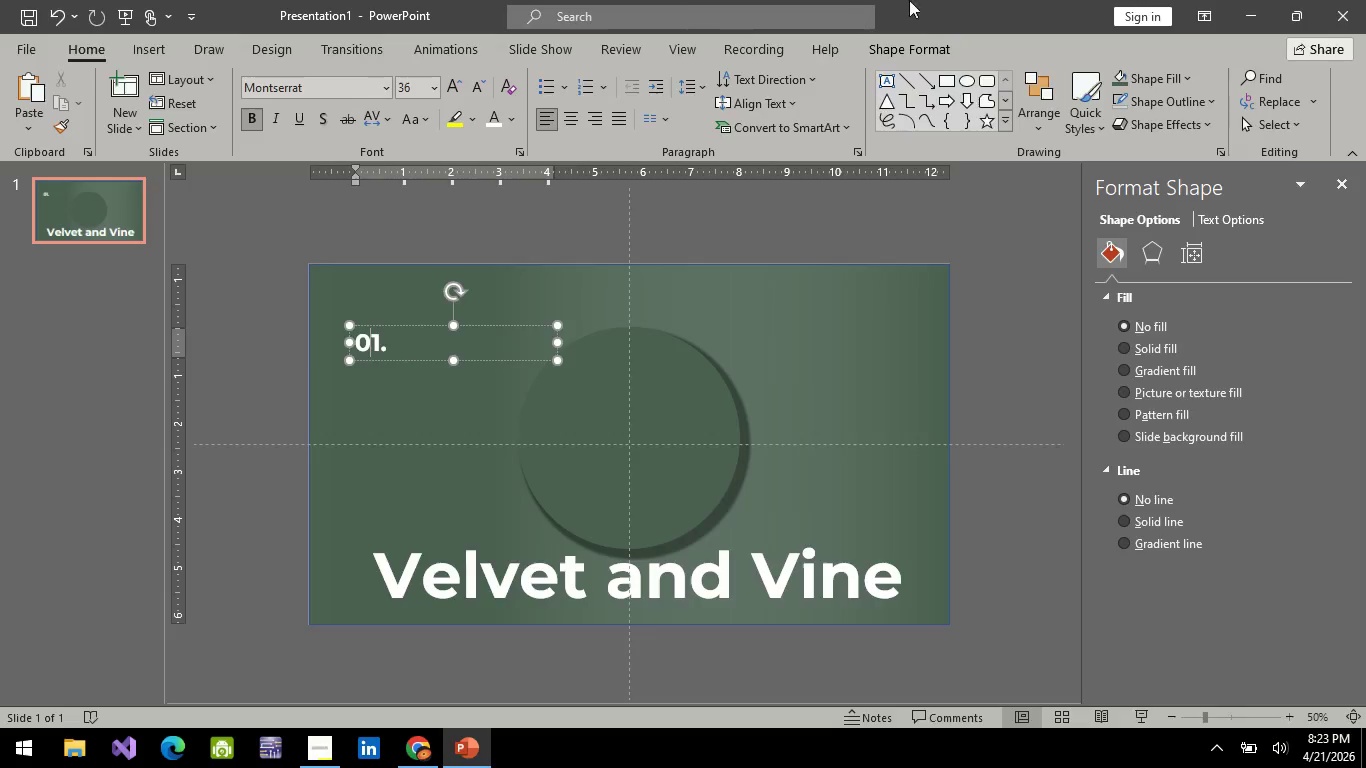 
key(Alt+Tab)
 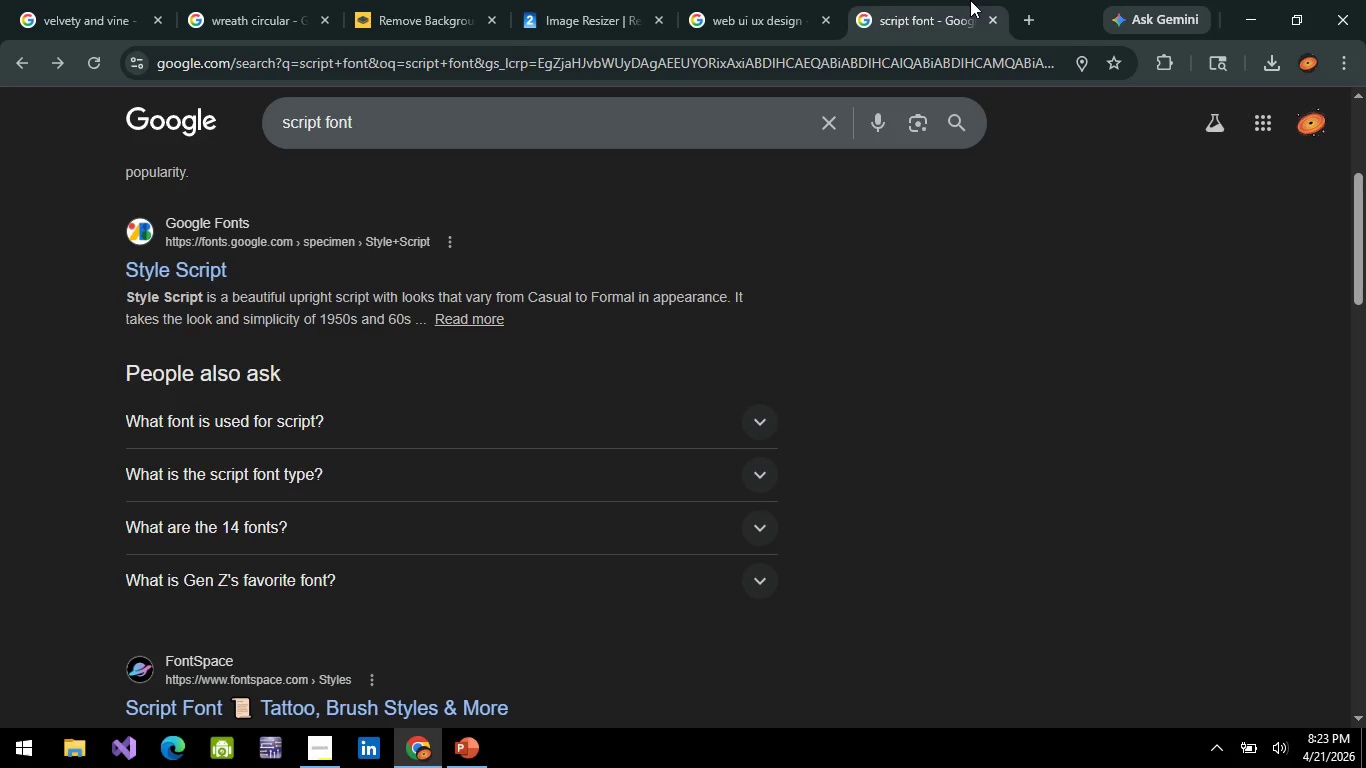 
left_click([970, 0])
 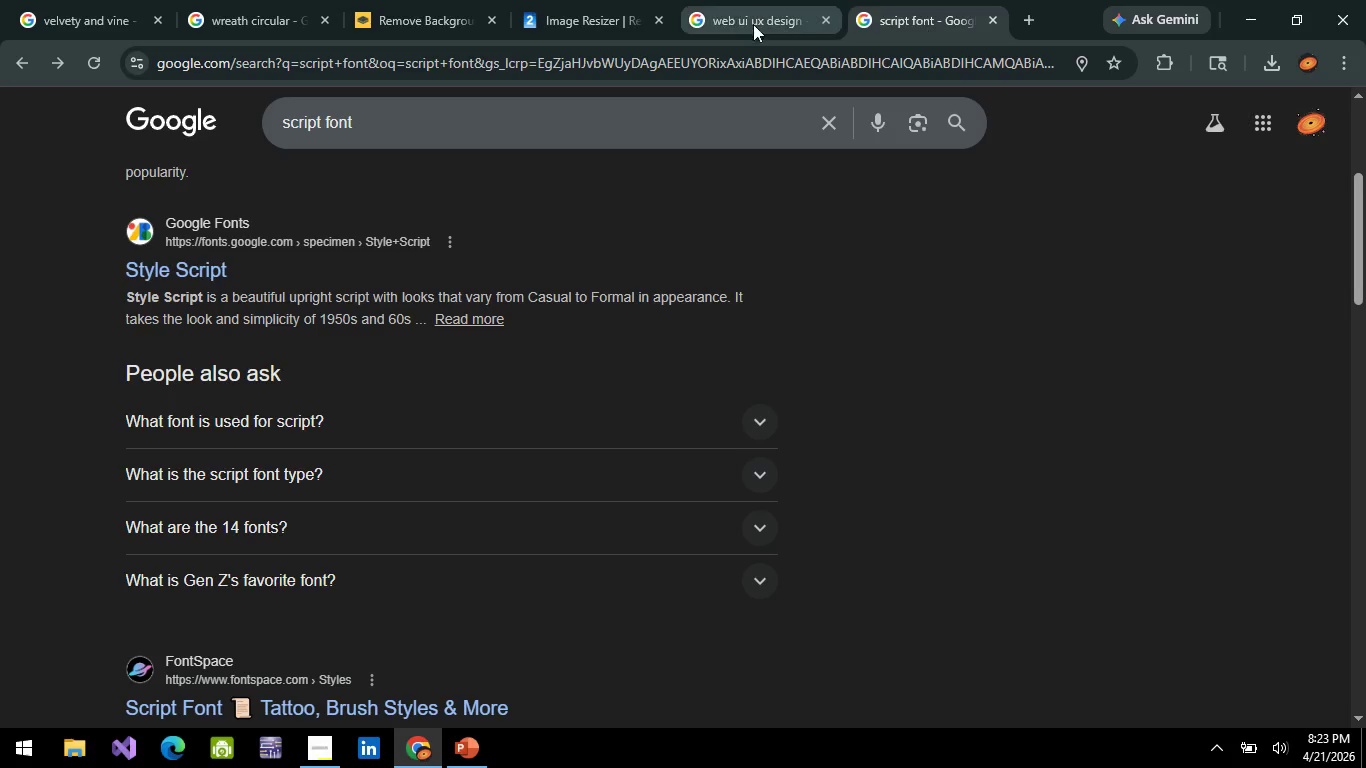 
left_click([731, 23])
 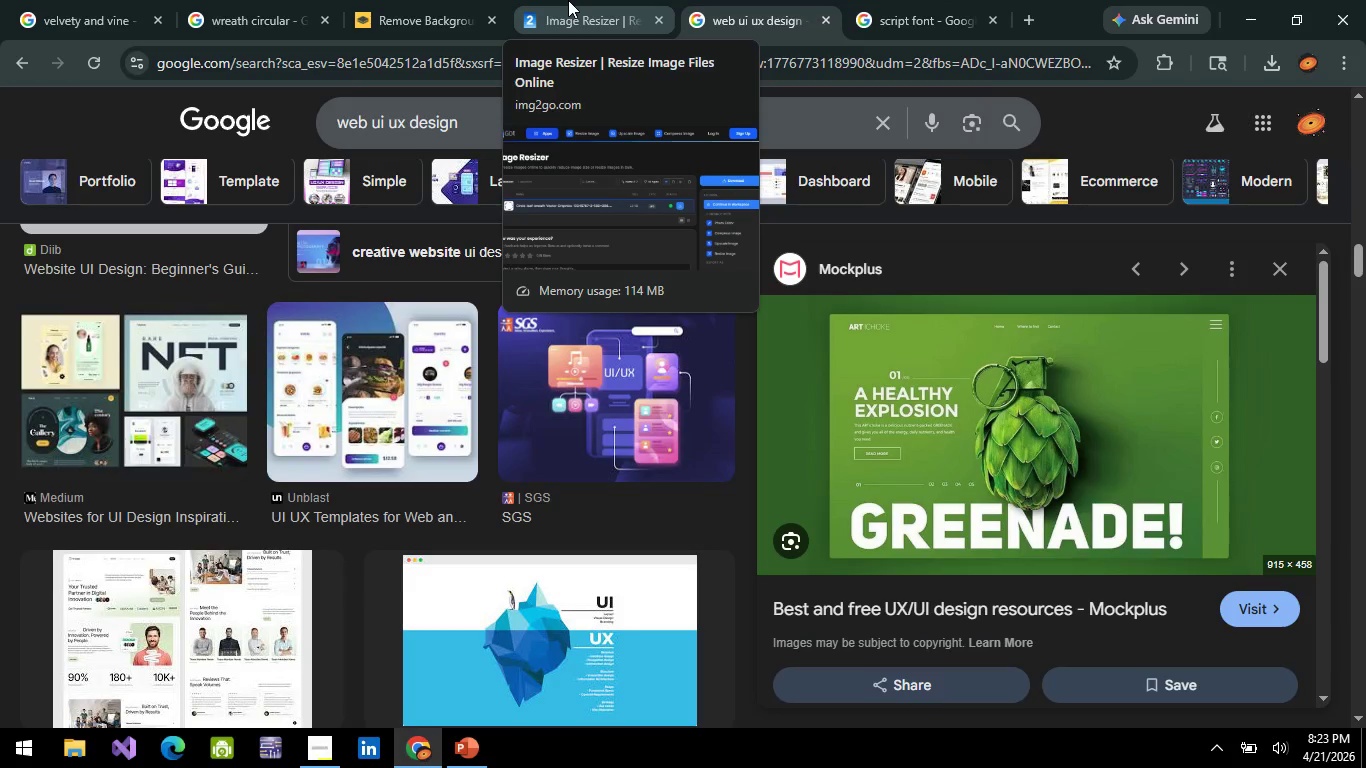 
key(Alt+AltLeft)
 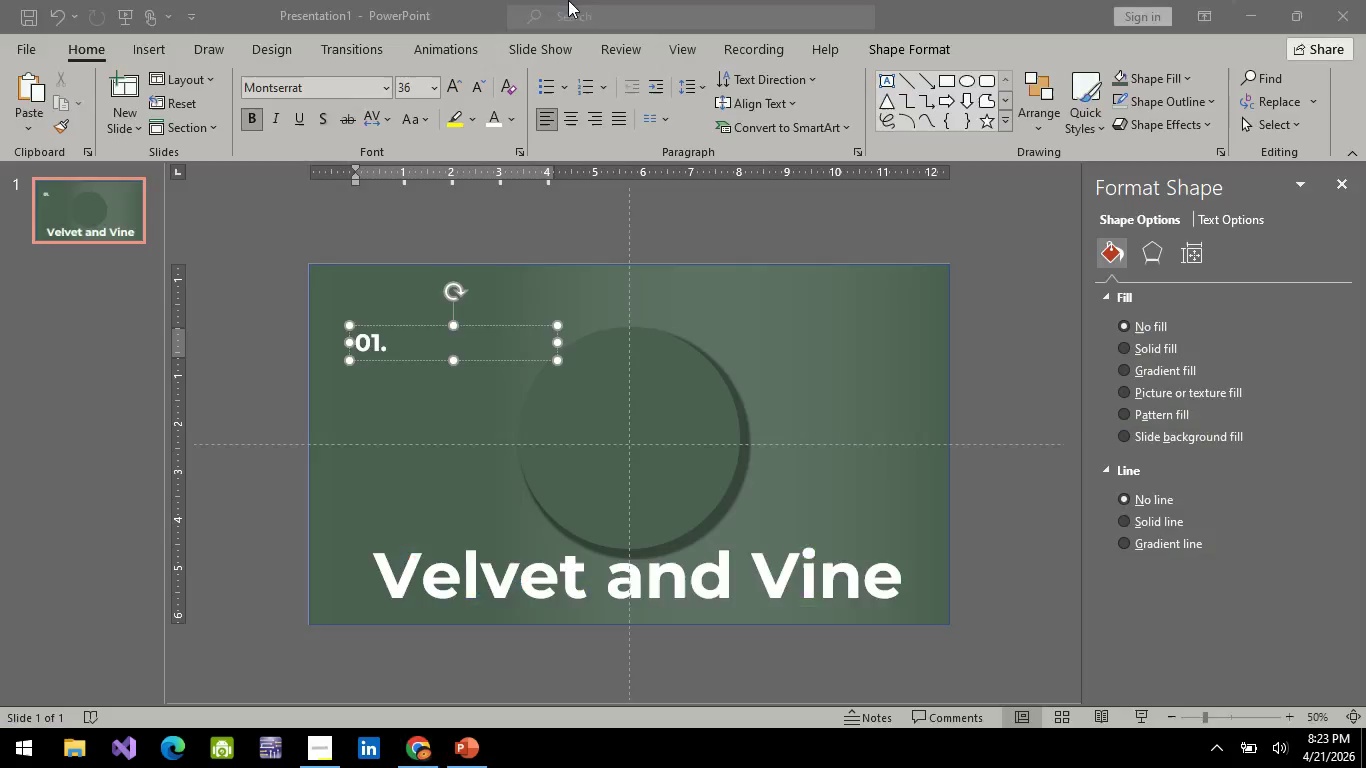 
key(Alt+Tab)
 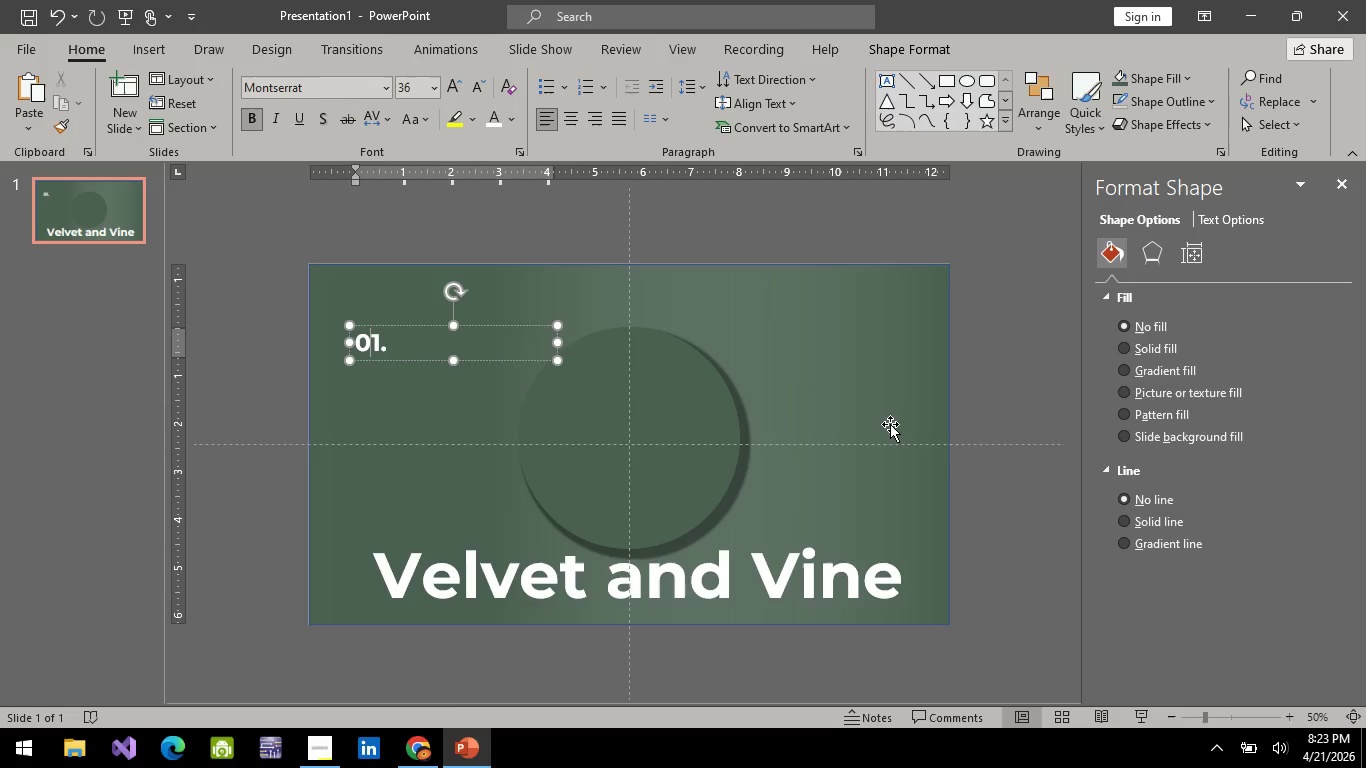 
left_click([878, 426])
 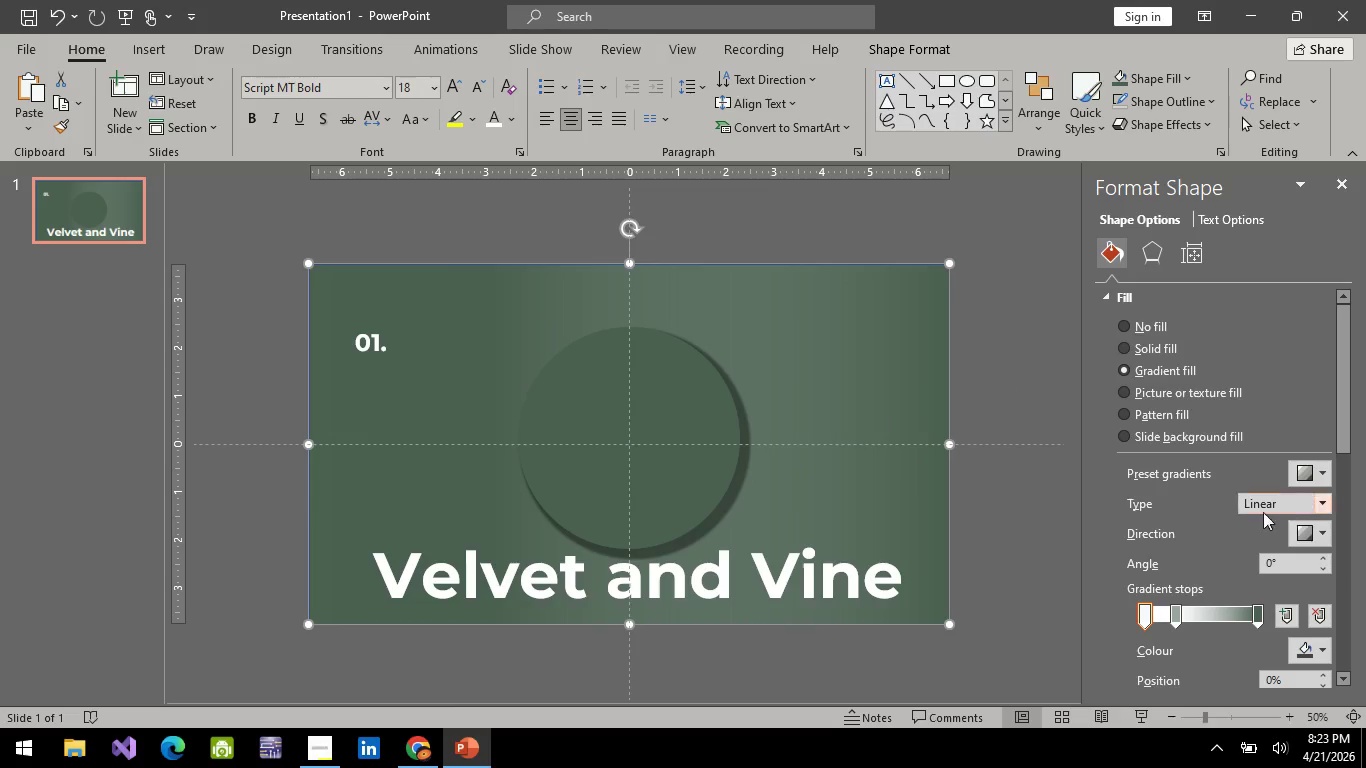 
left_click([1315, 537])
 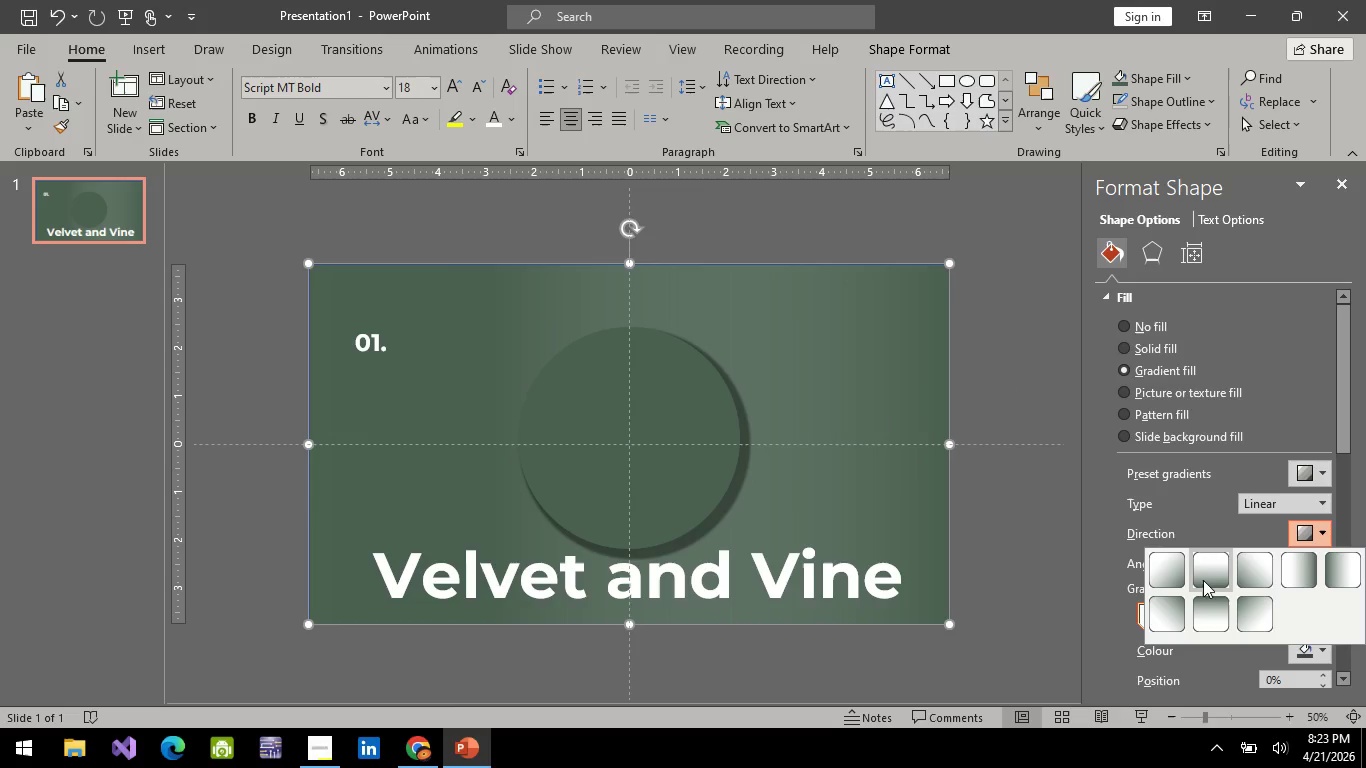 
left_click([1174, 574])
 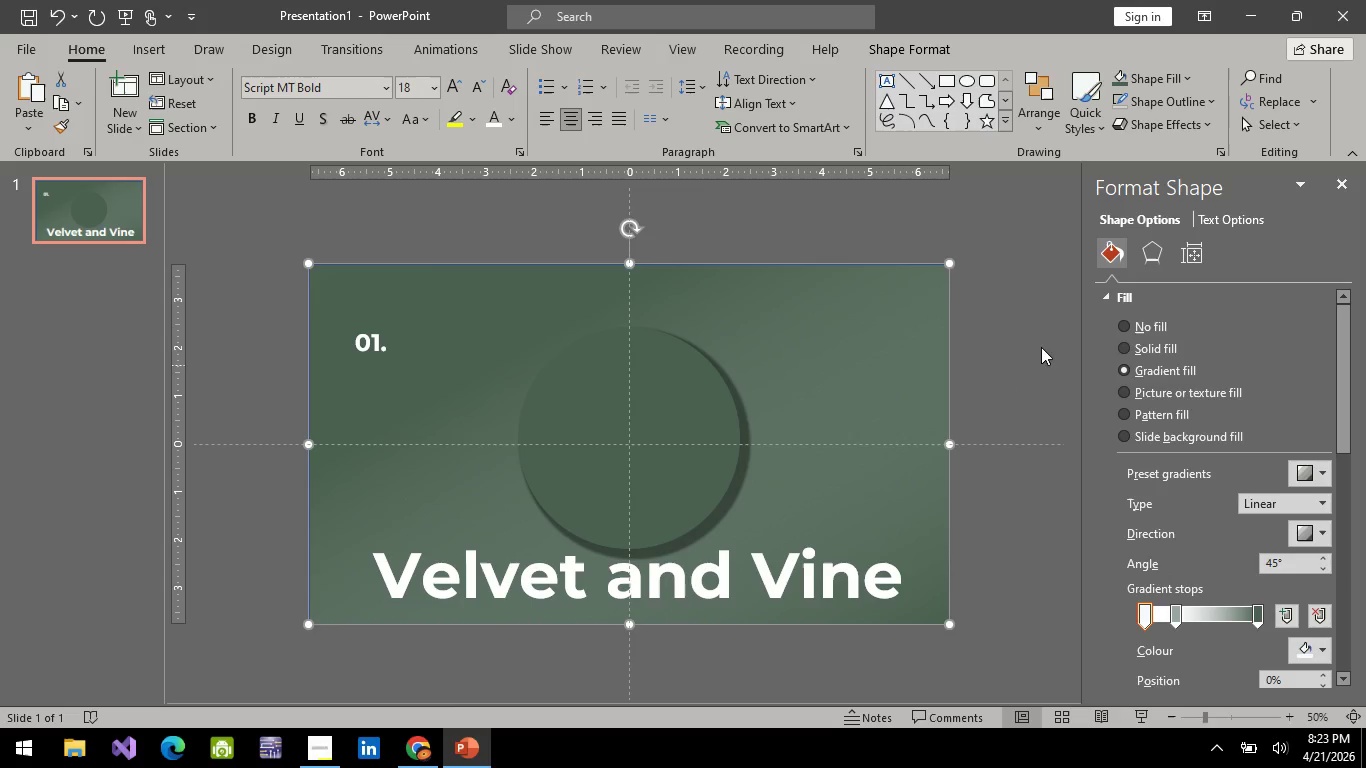 
left_click([1059, 312])
 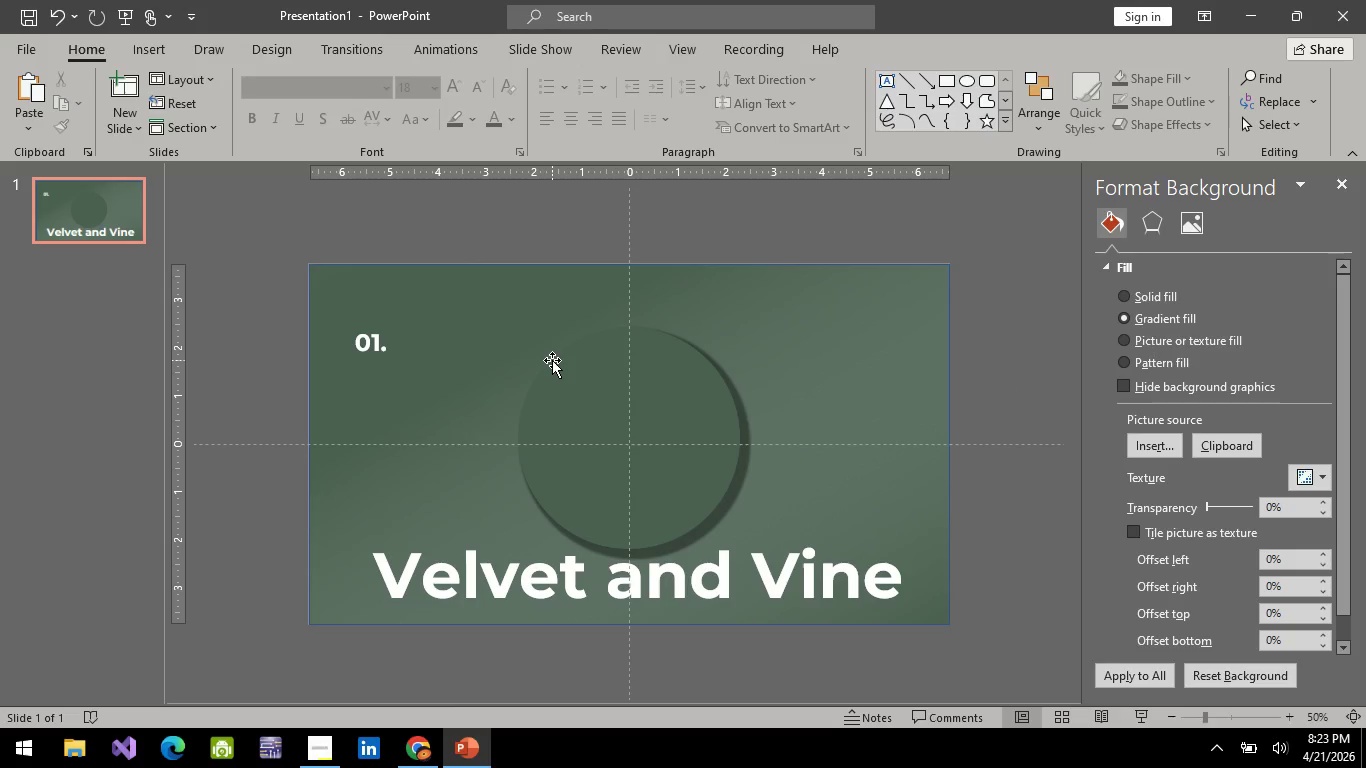 
key(Alt+AltLeft)
 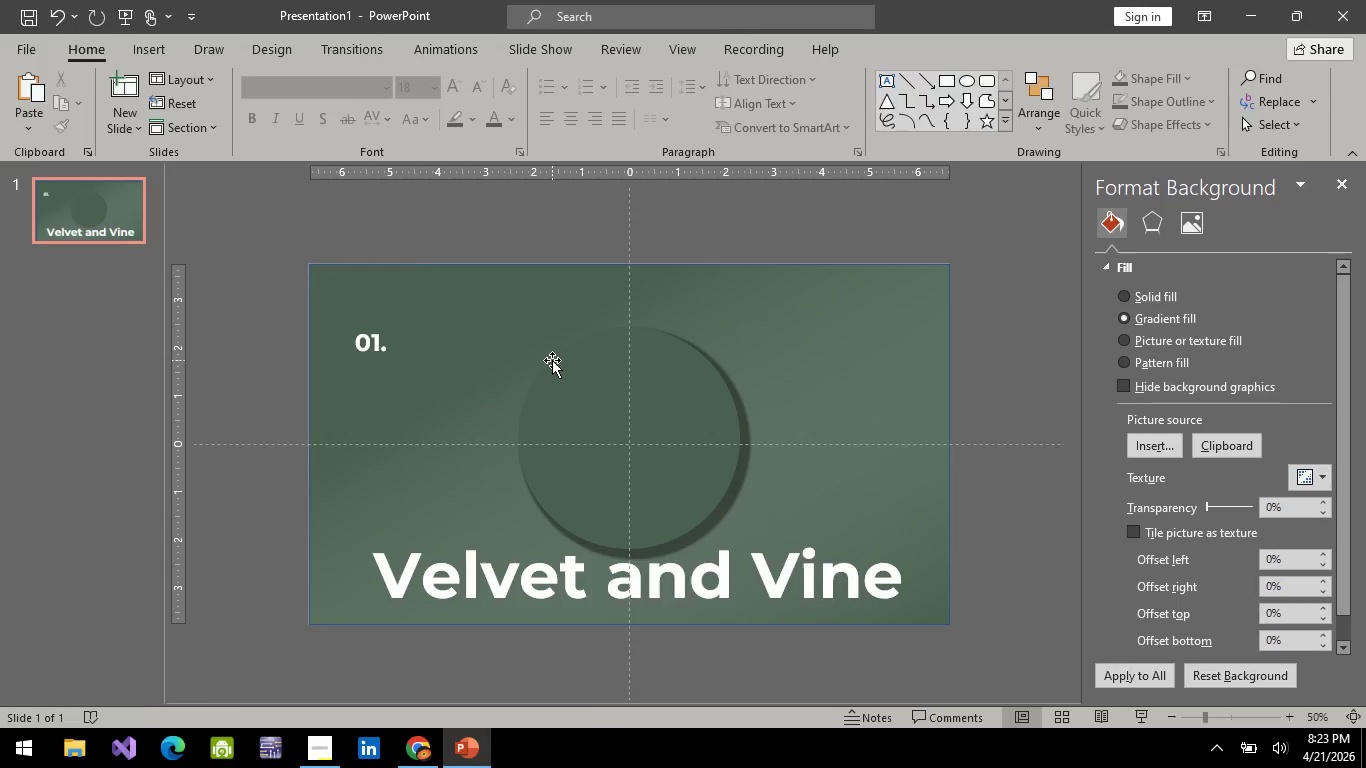 
key(Alt+Tab)
 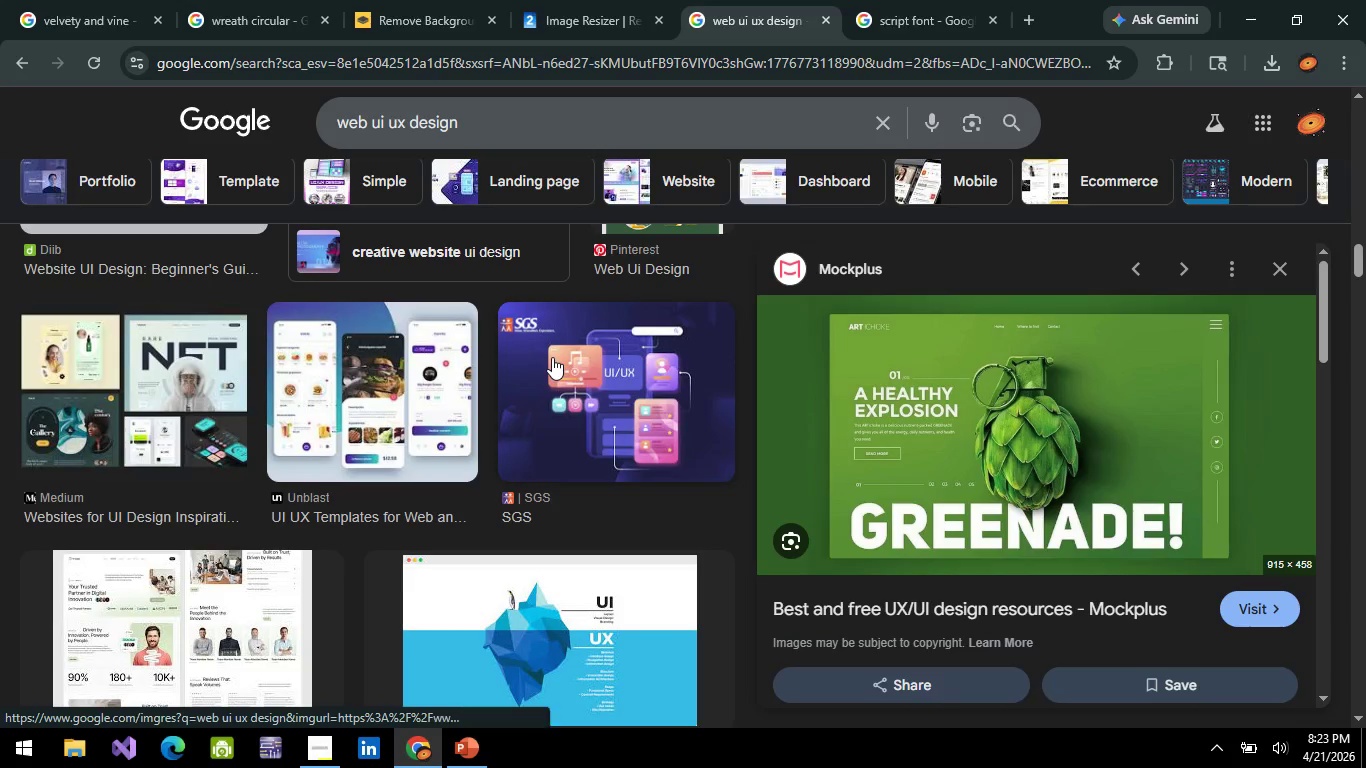 
key(Alt+AltLeft)
 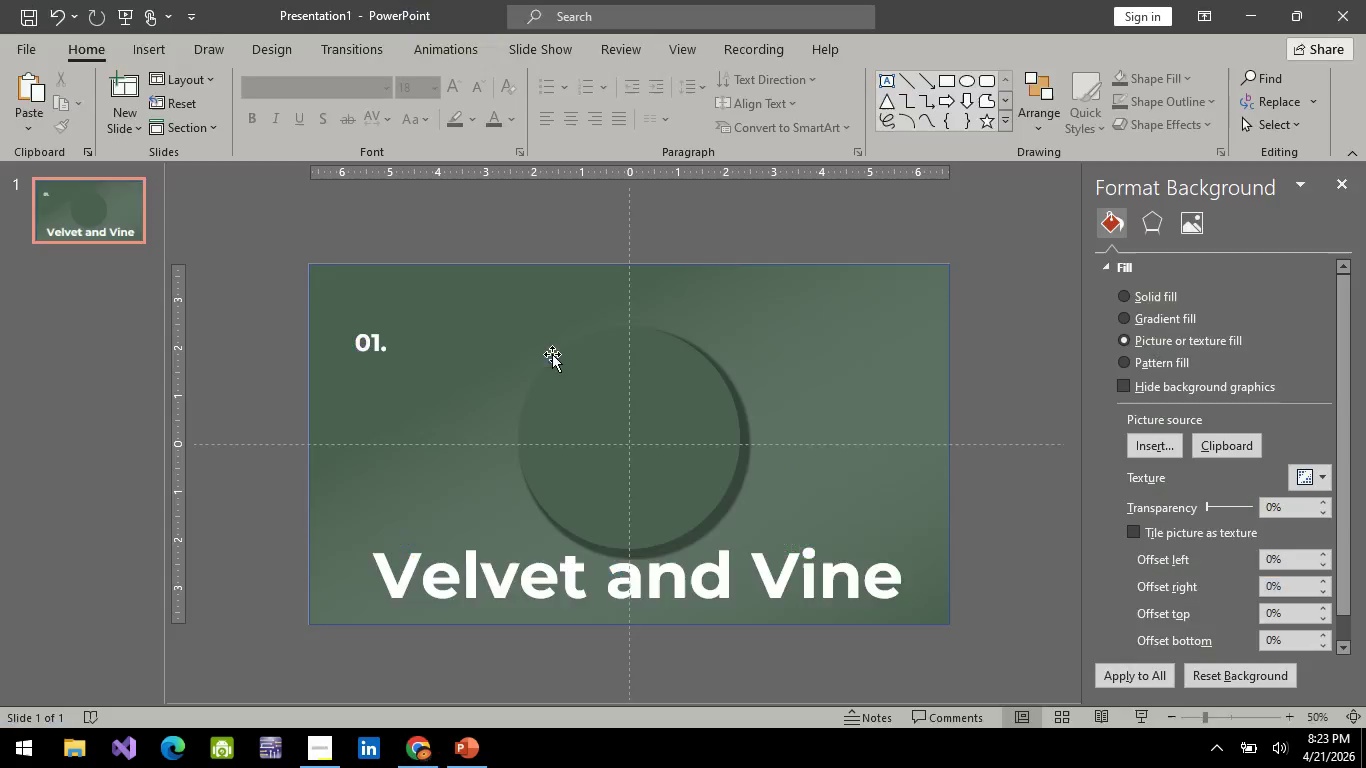 
key(Alt+Tab)
 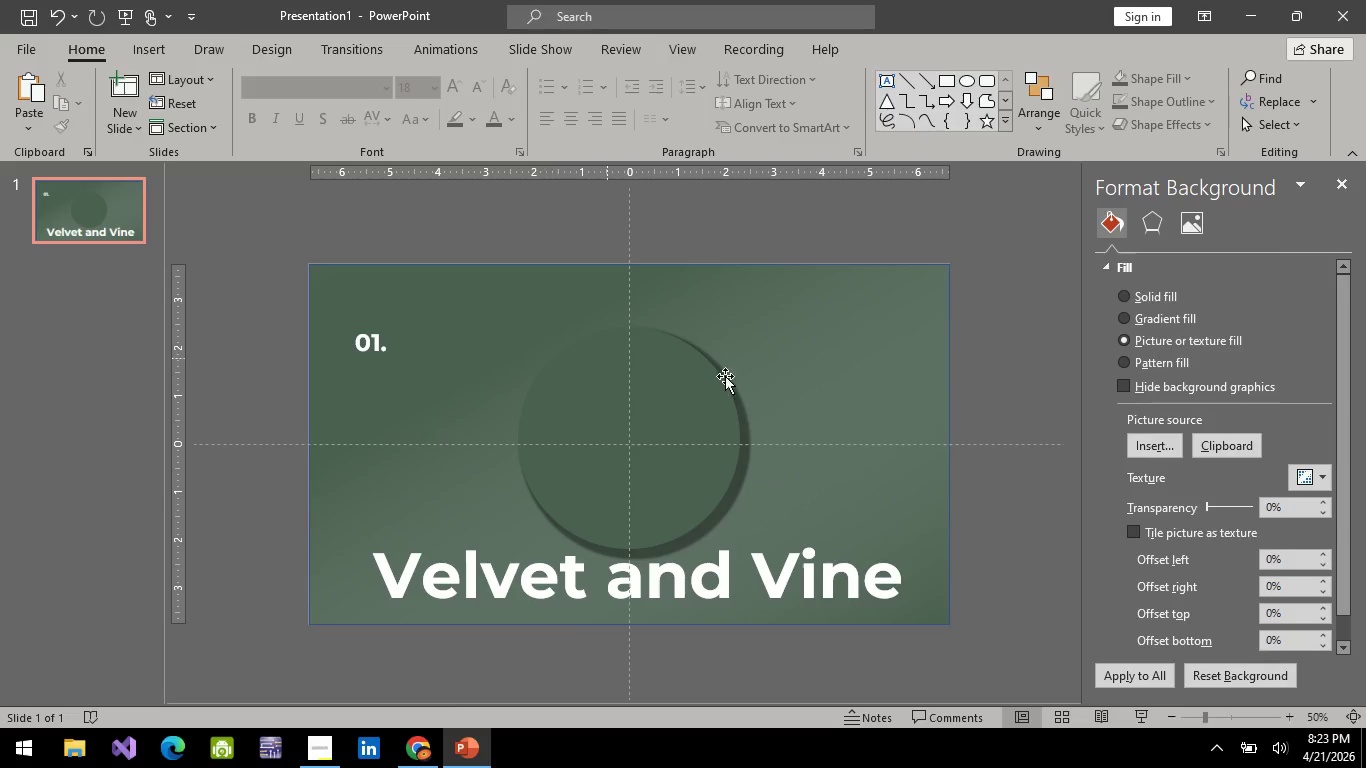 
left_click([883, 427])
 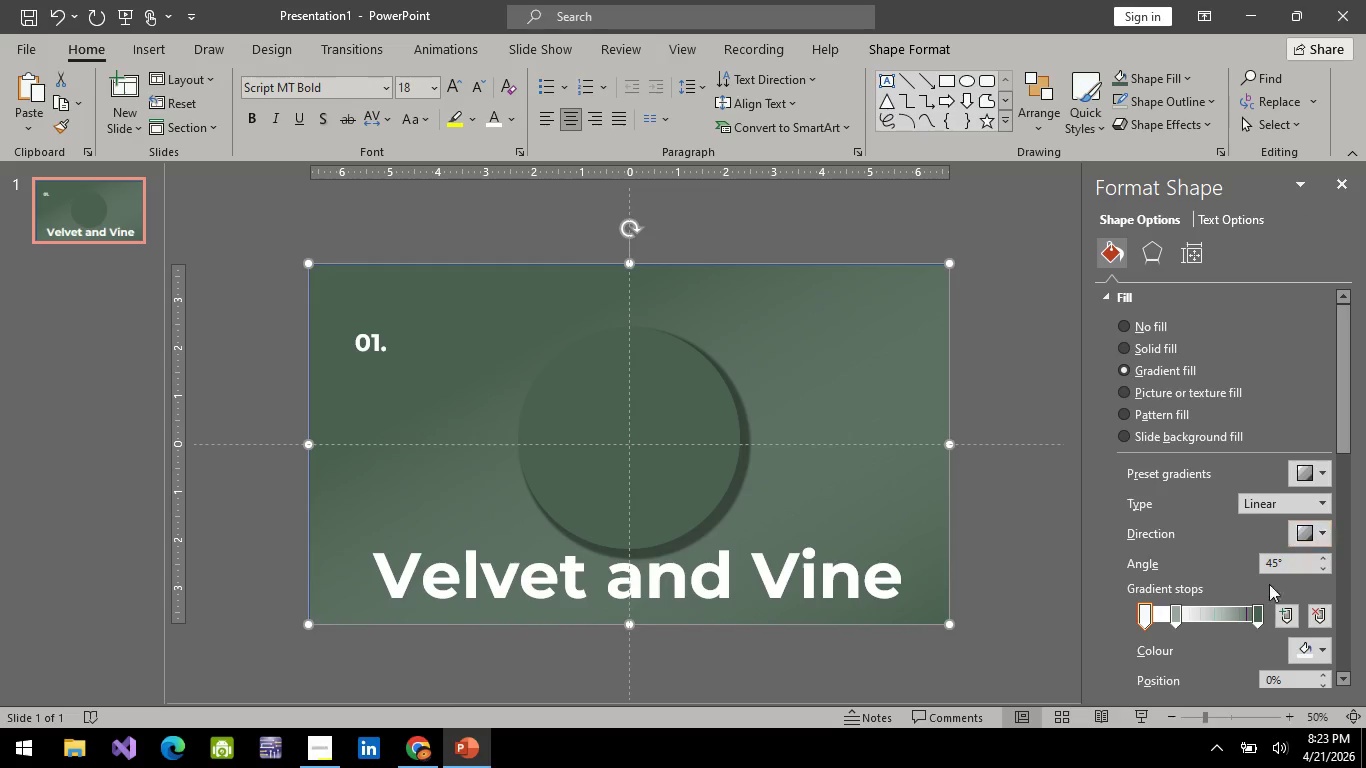 
mouse_move([1162, 620])
 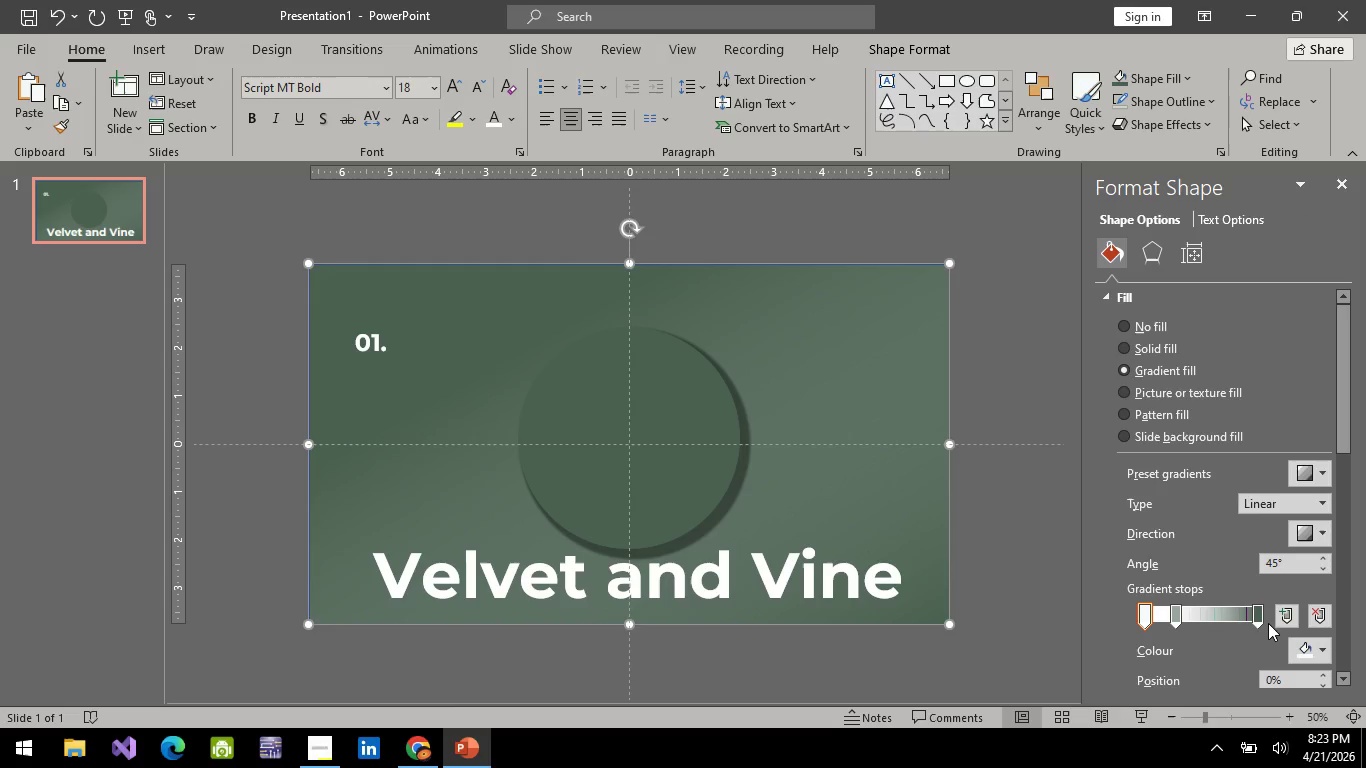 
left_click_drag(start_coordinate=[1245, 614], to_coordinate=[1223, 621])
 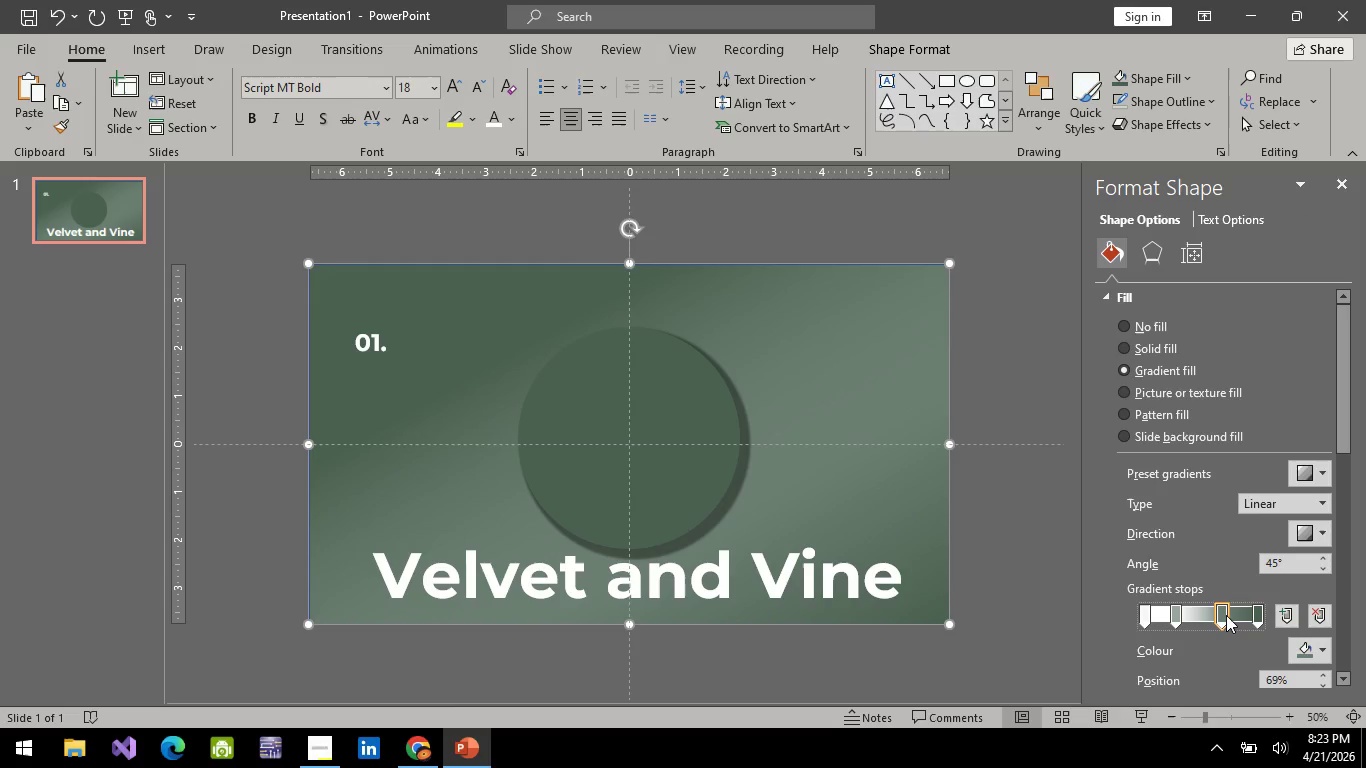 
left_click([1226, 615])
 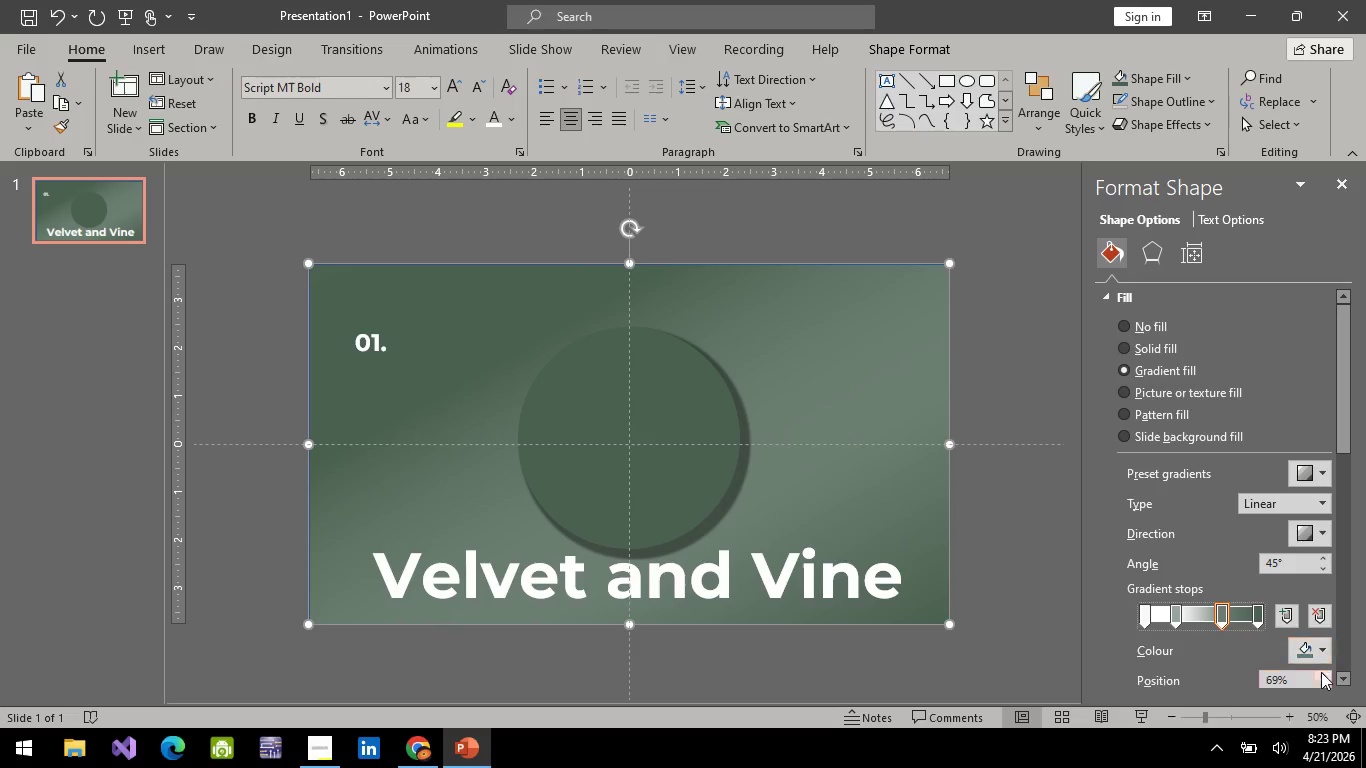 
left_click([1323, 613])
 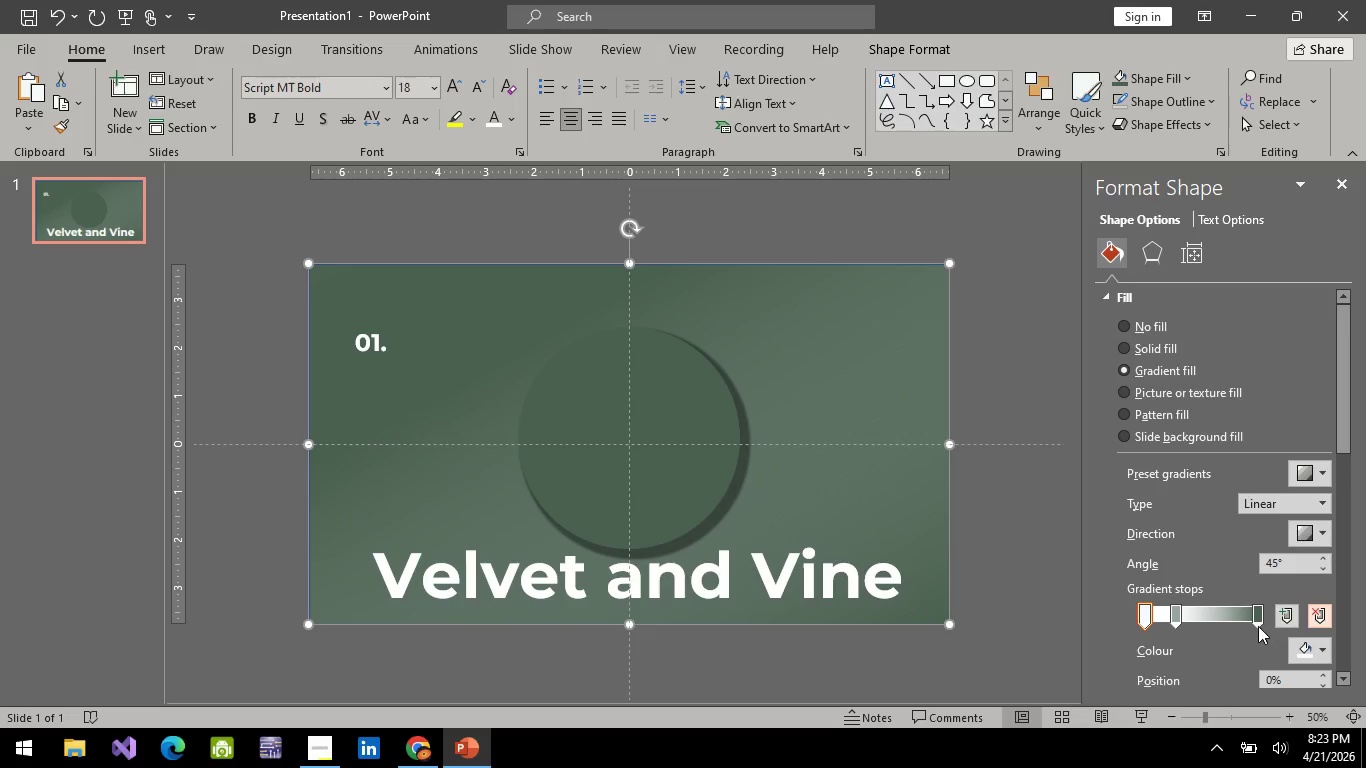 
left_click([1261, 616])
 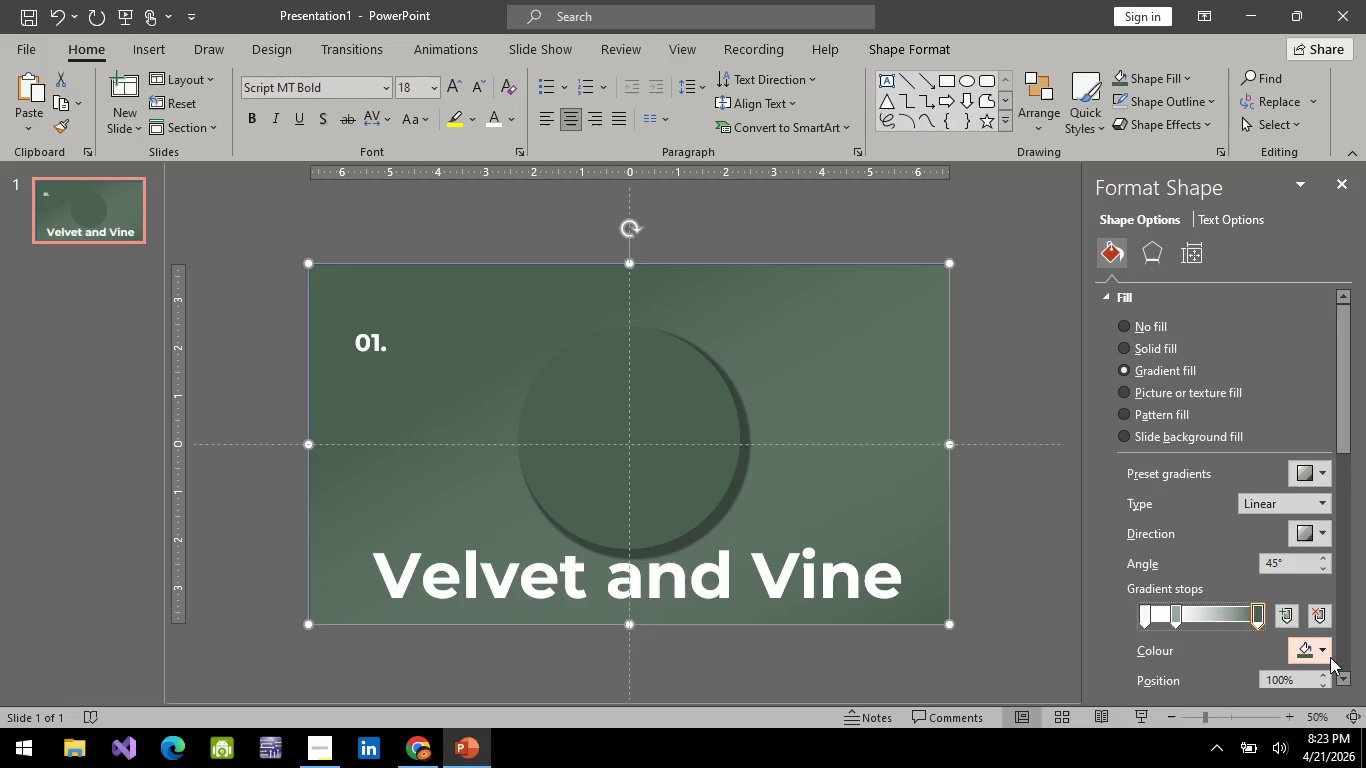 
left_click([1329, 654])
 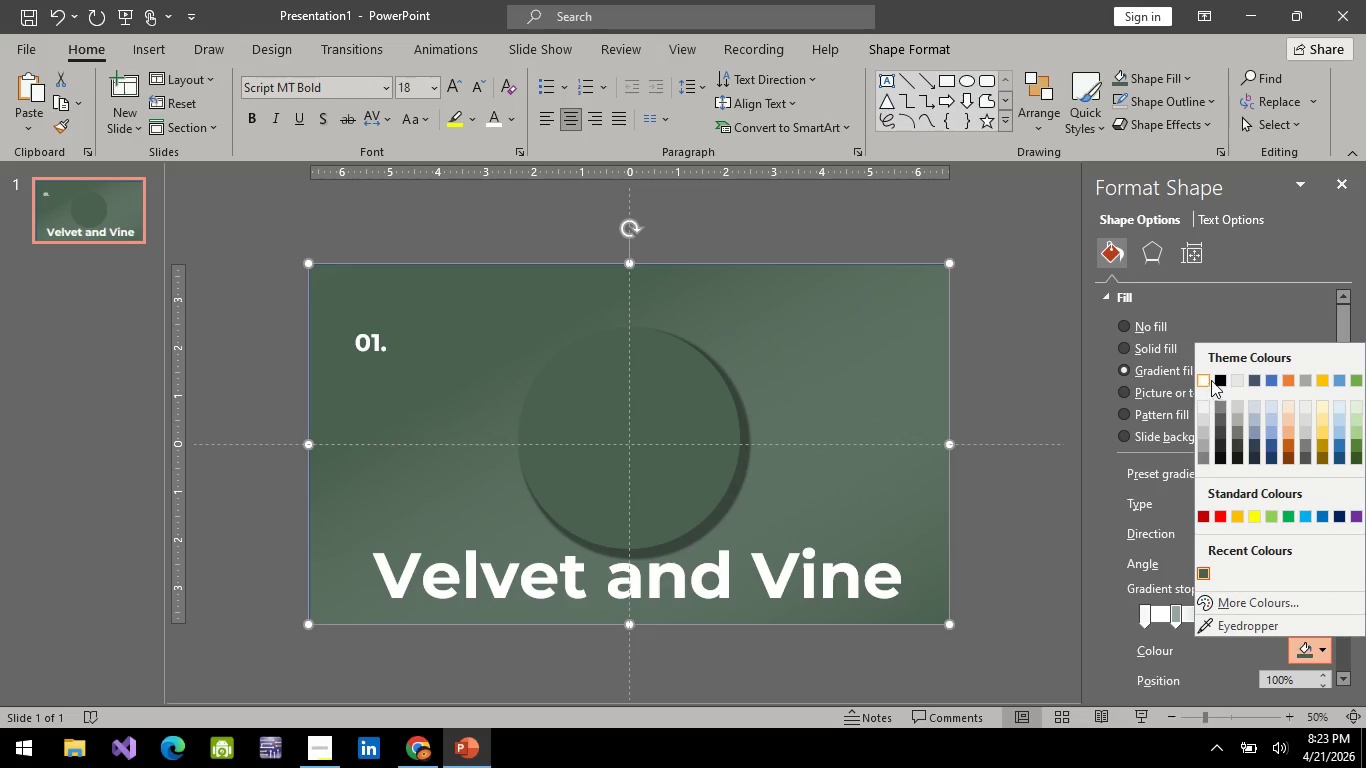 
left_click([1217, 379])
 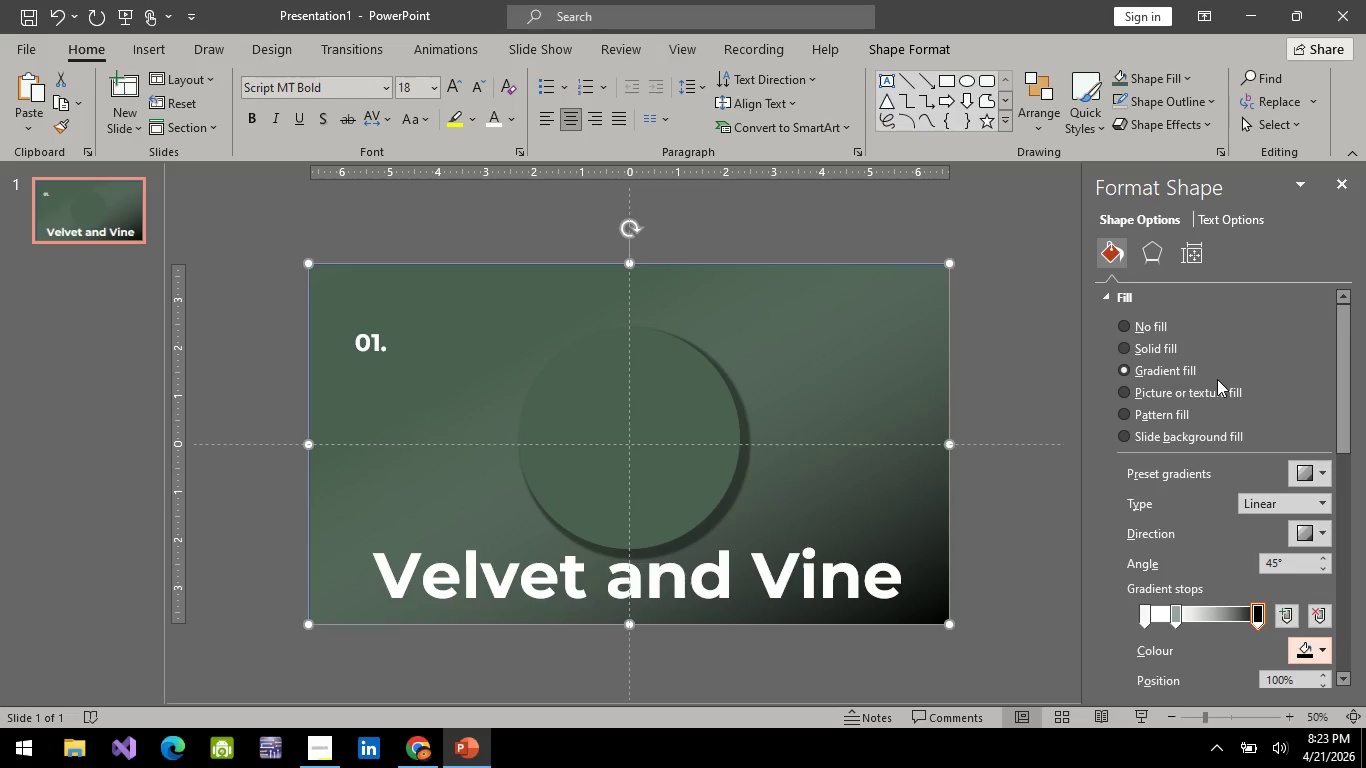 
key(Alt+AltLeft)
 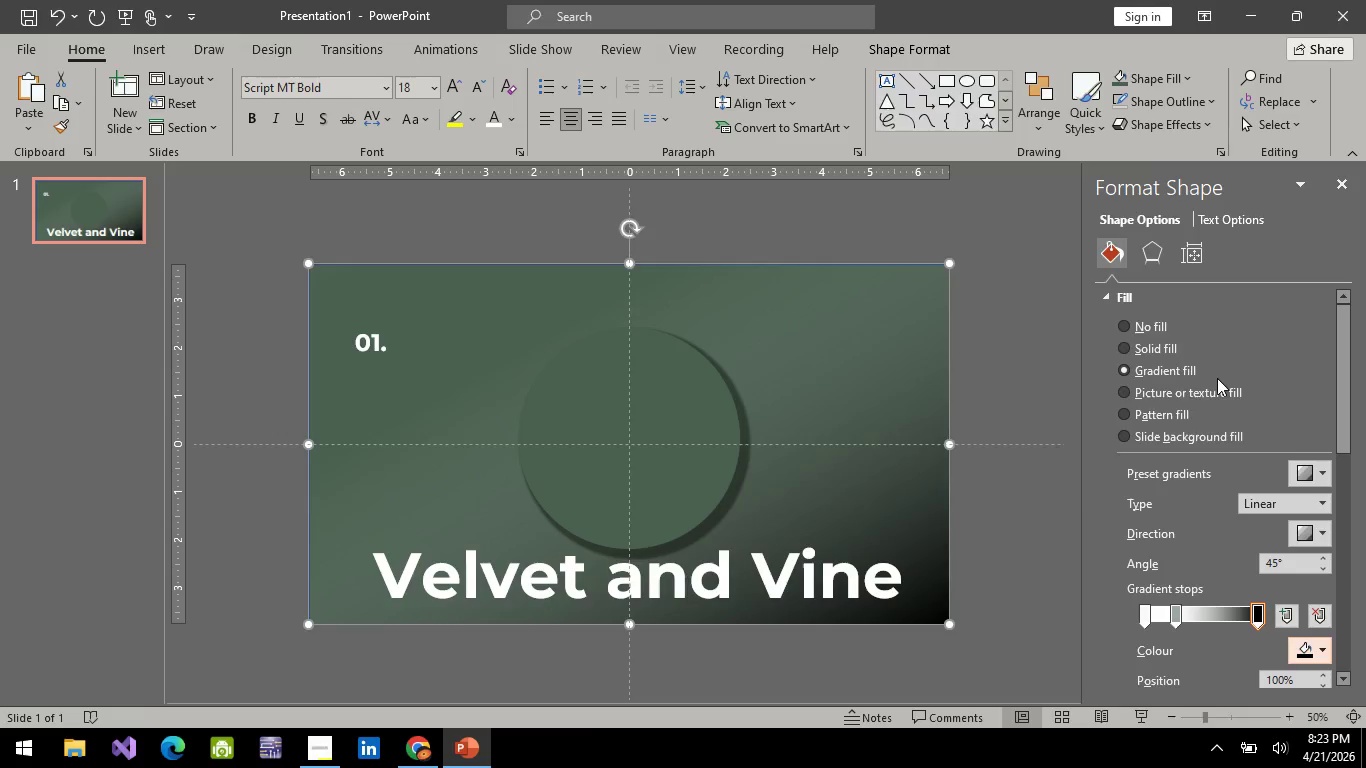 
key(Alt+Tab)
 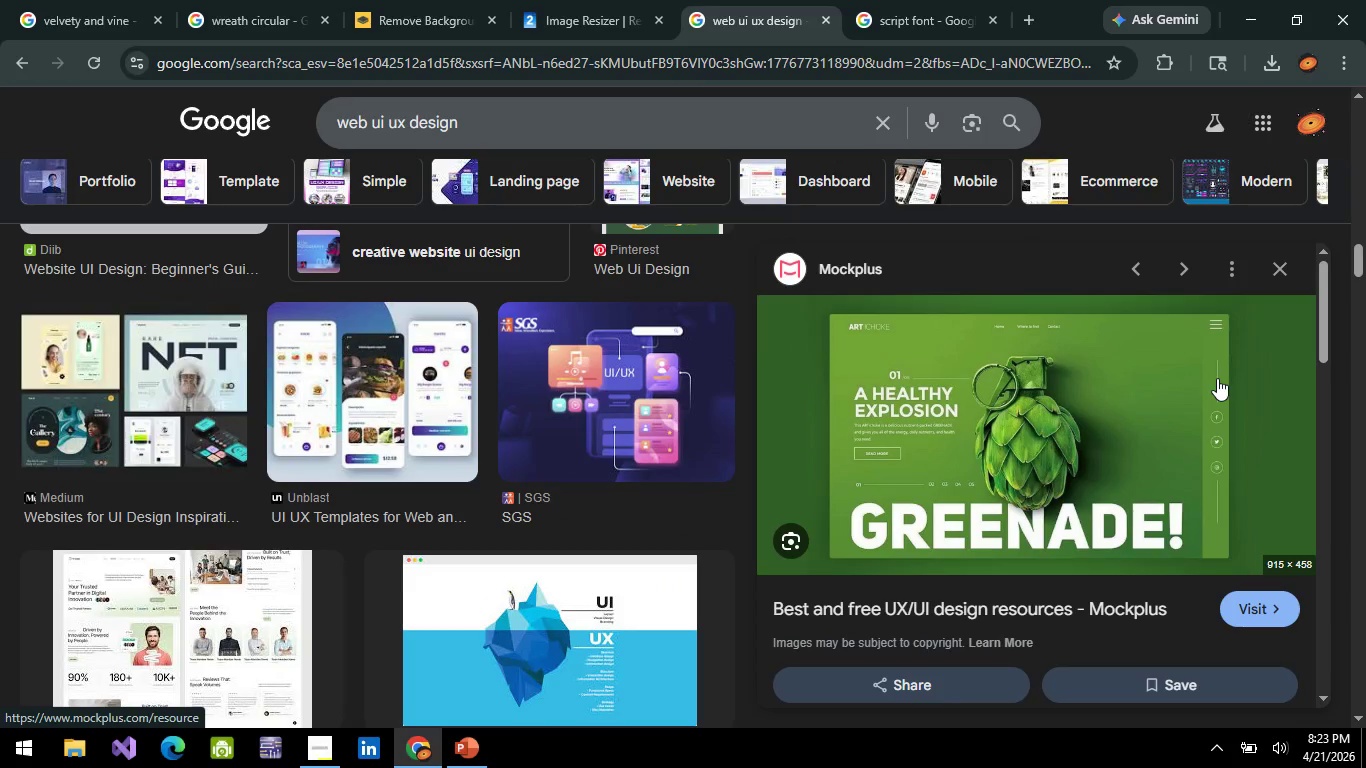 
key(Alt+AltLeft)
 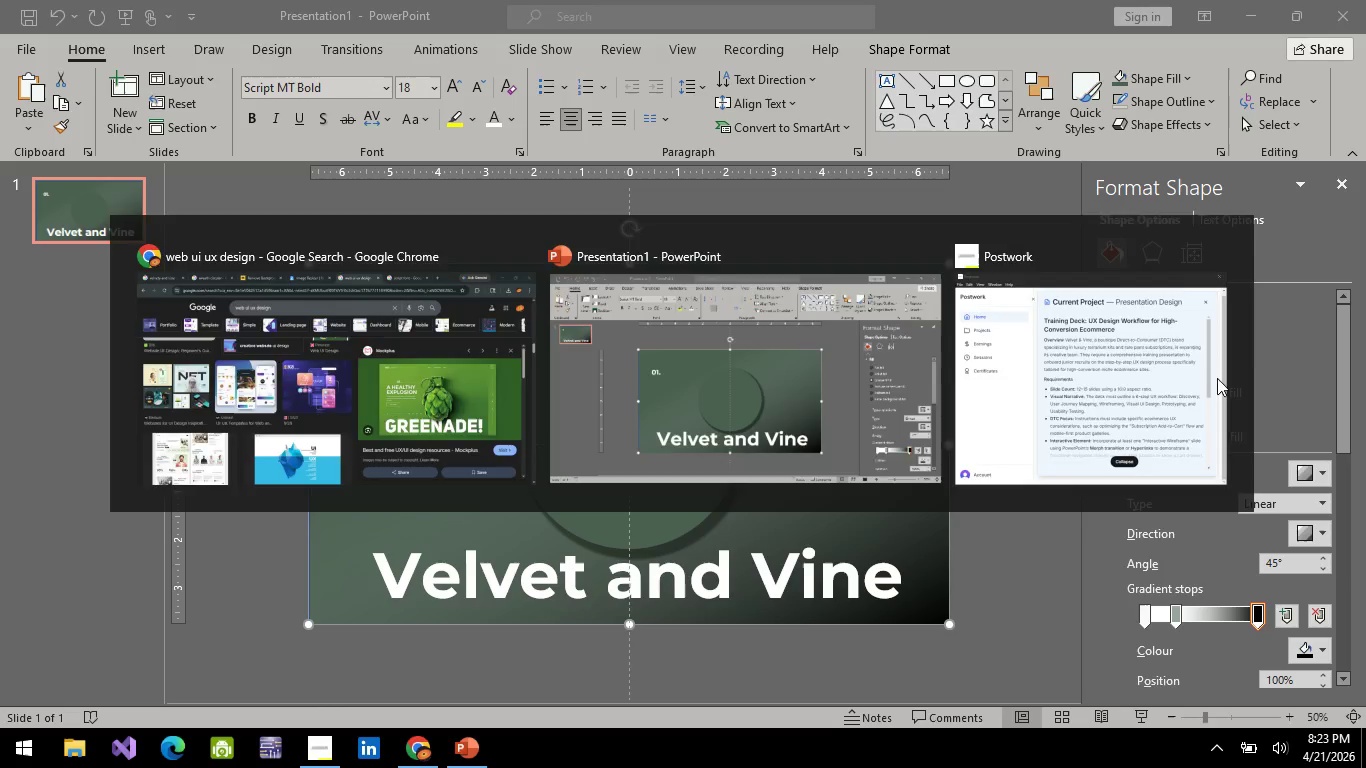 
key(Alt+Tab)
 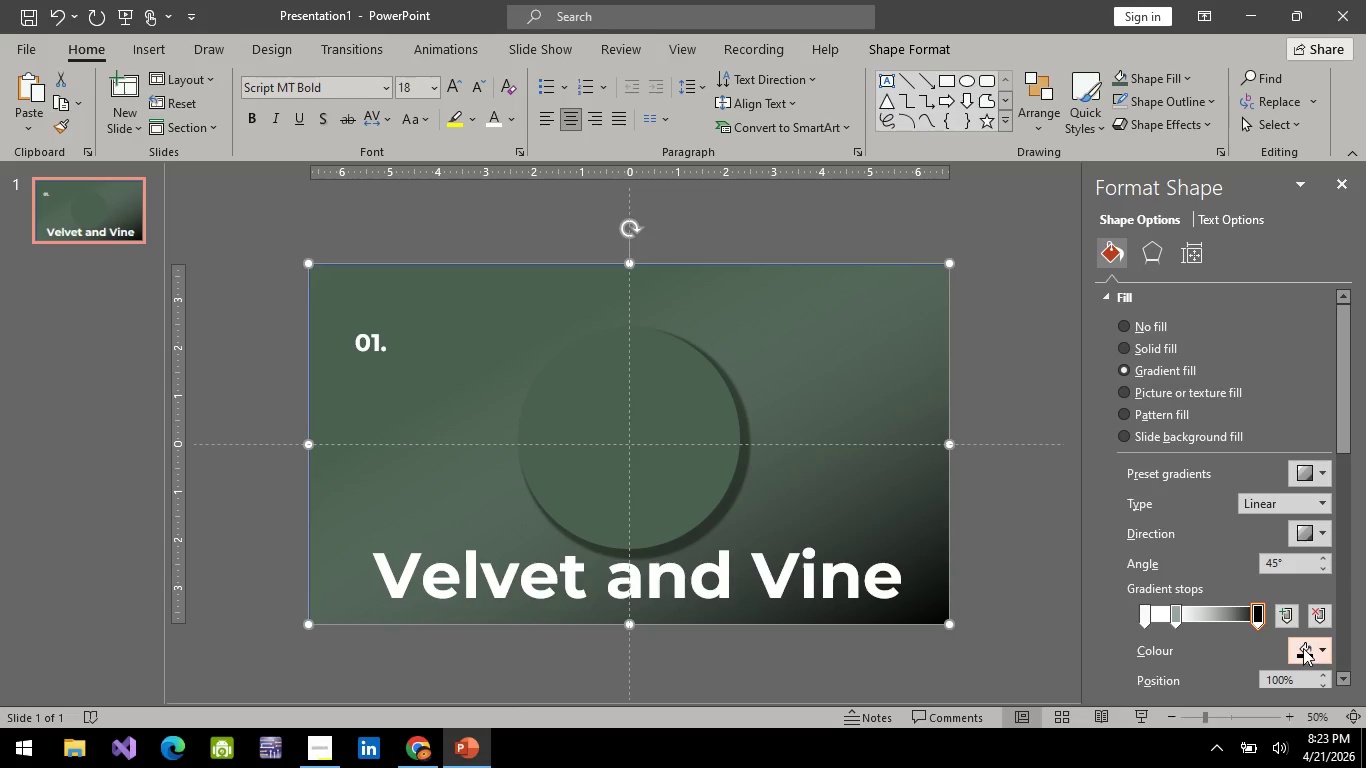 
left_click([1304, 654])
 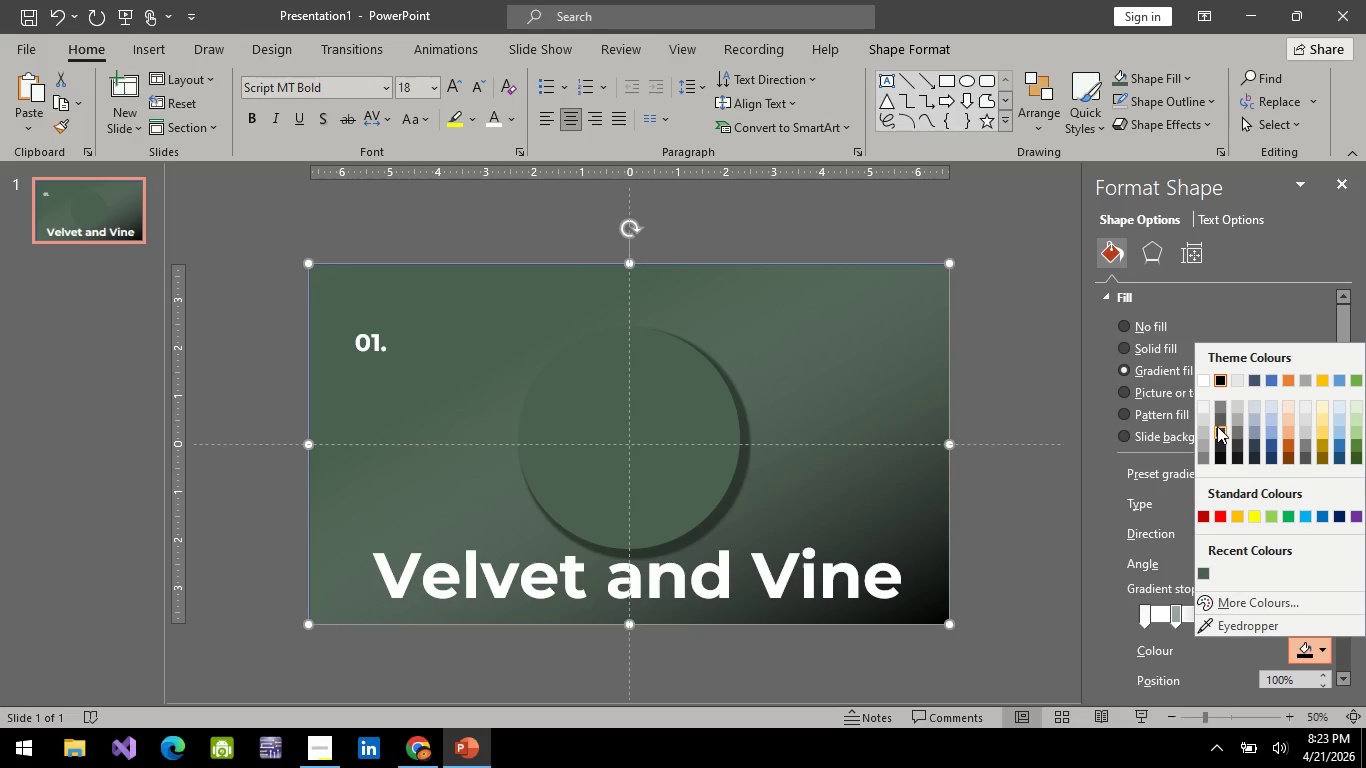 
left_click([1219, 420])
 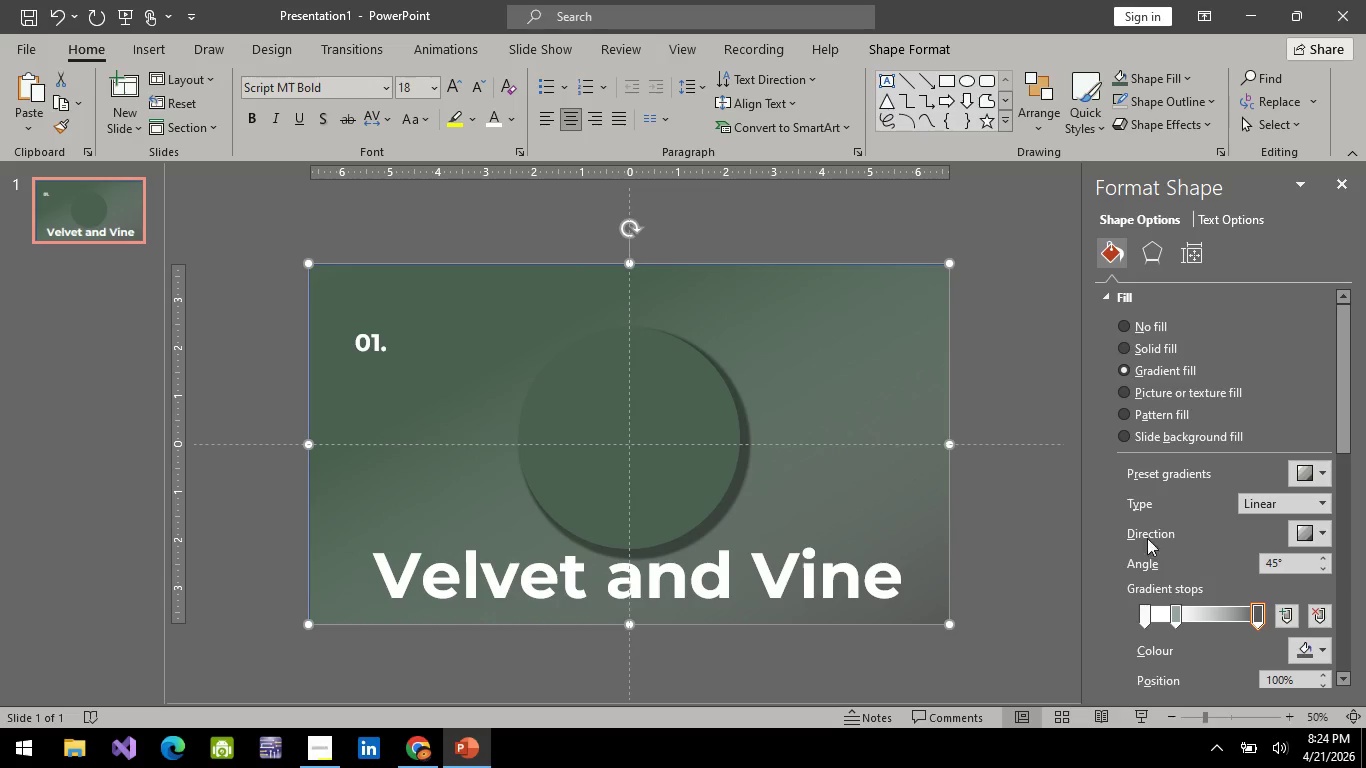 
left_click([1040, 525])
 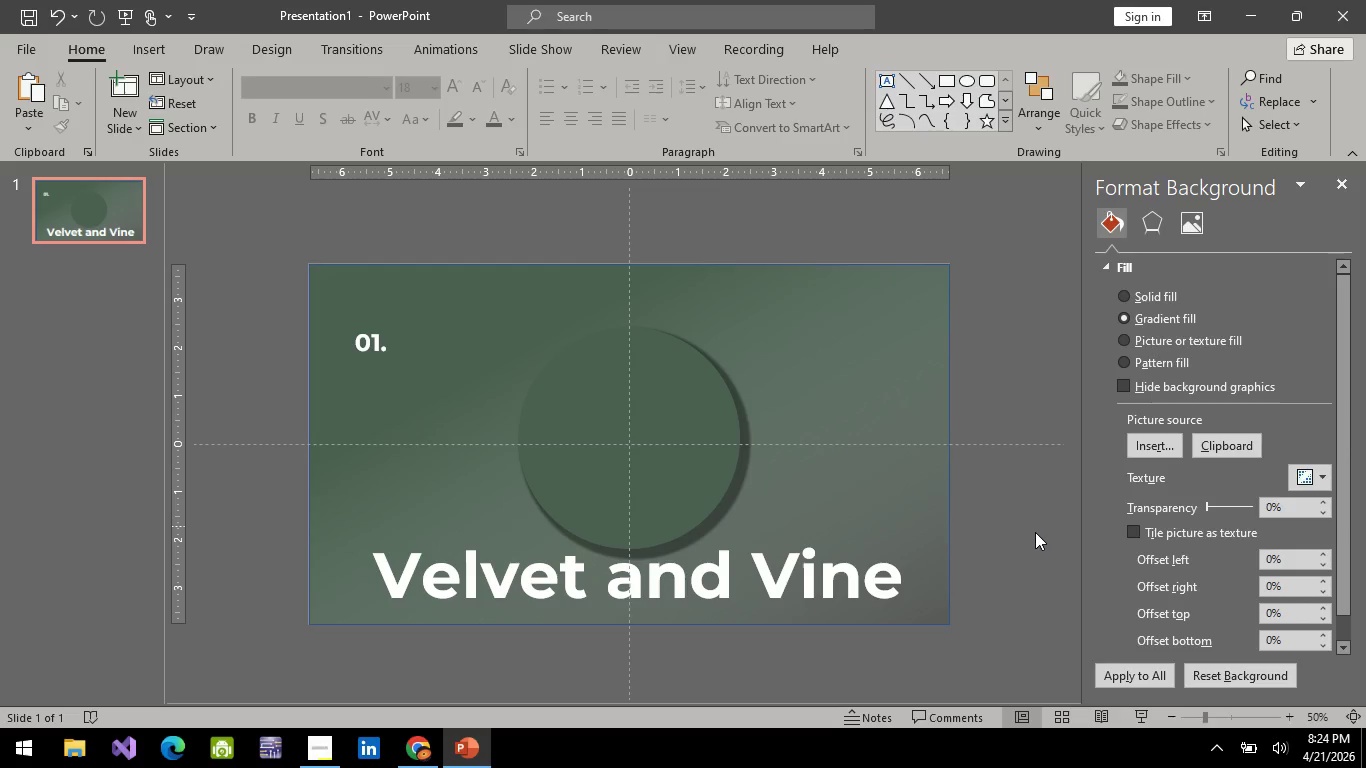 
key(Alt+AltLeft)
 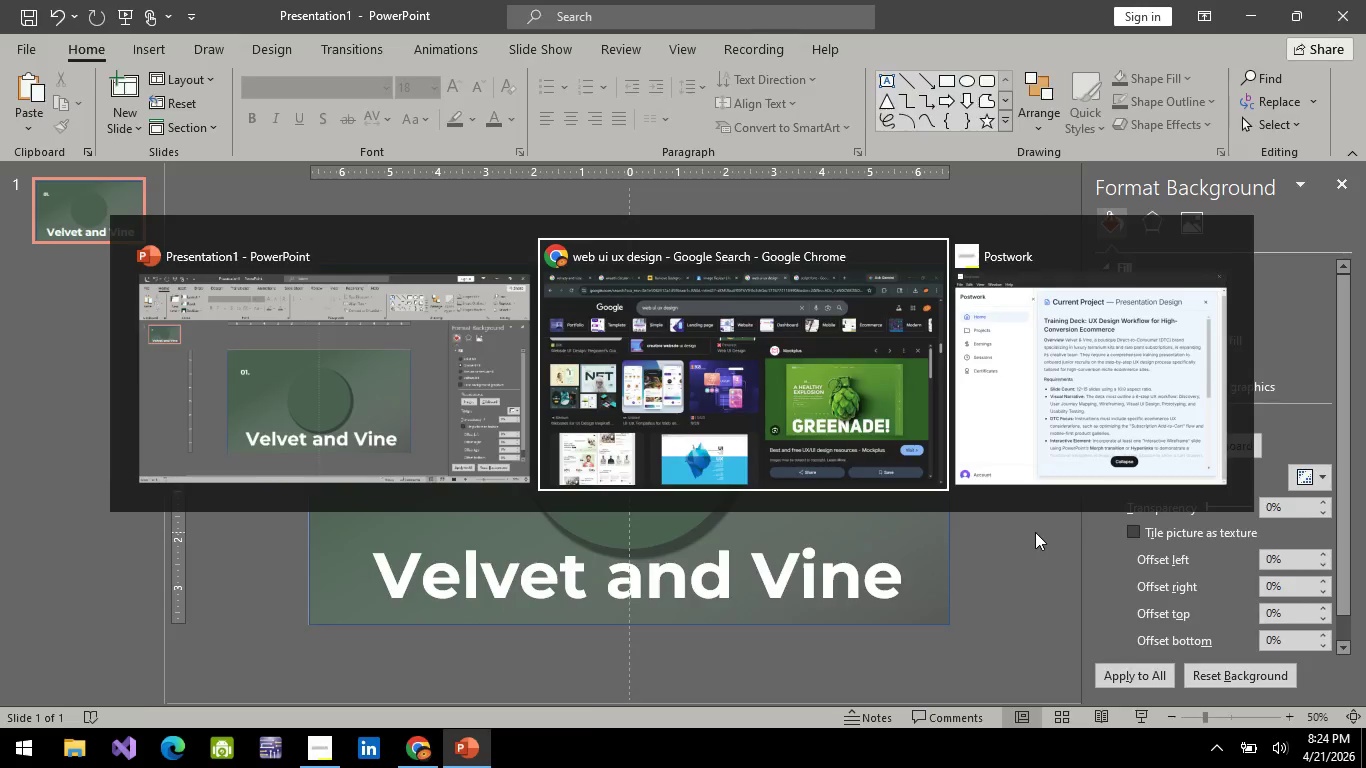 
key(Alt+Tab)
 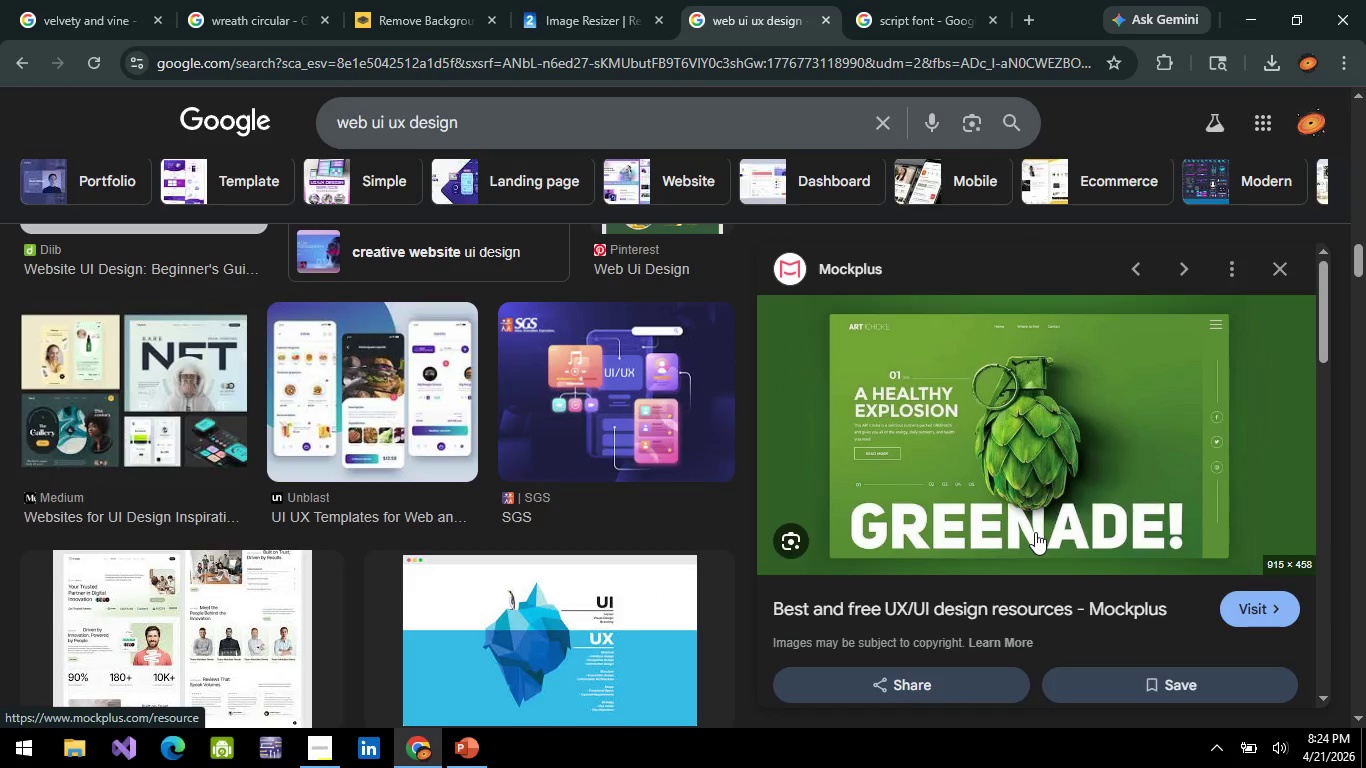 
key(Alt+AltLeft)
 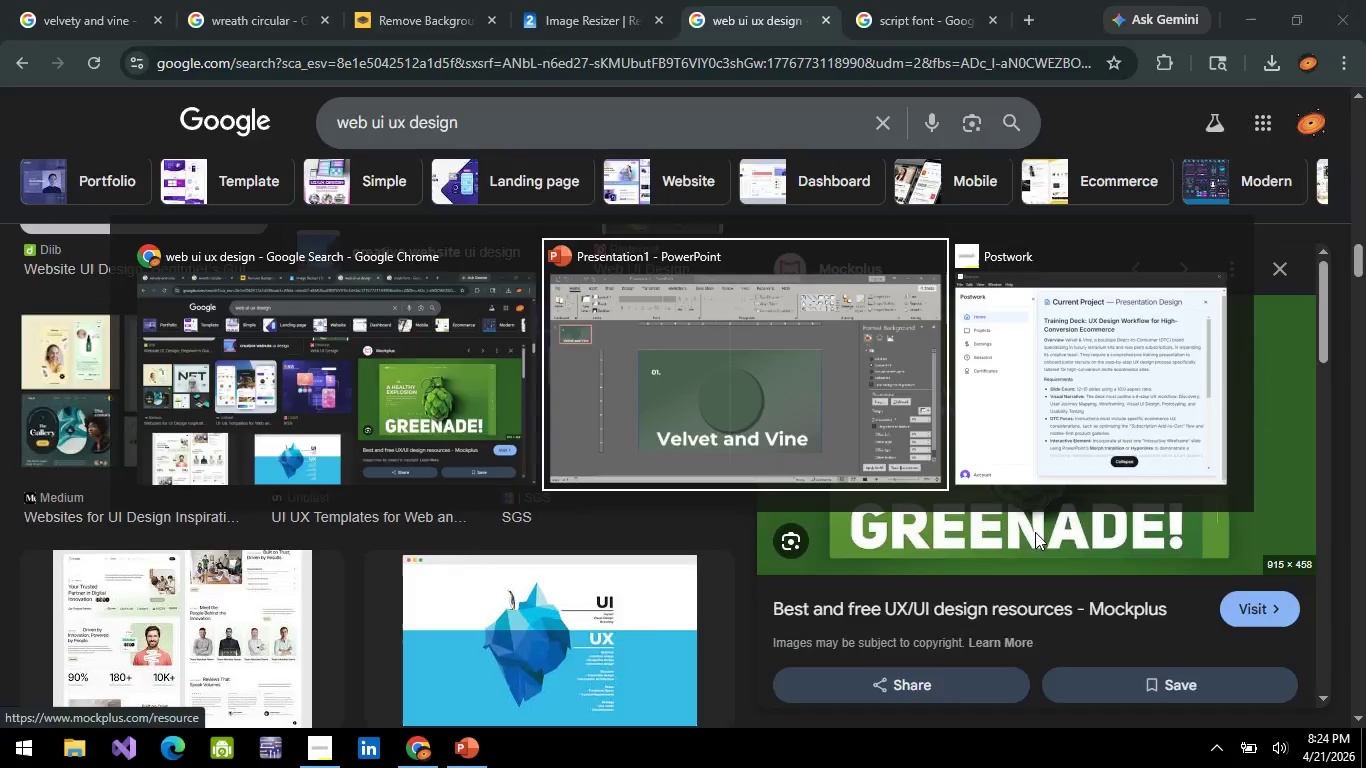 
key(Alt+Tab)
 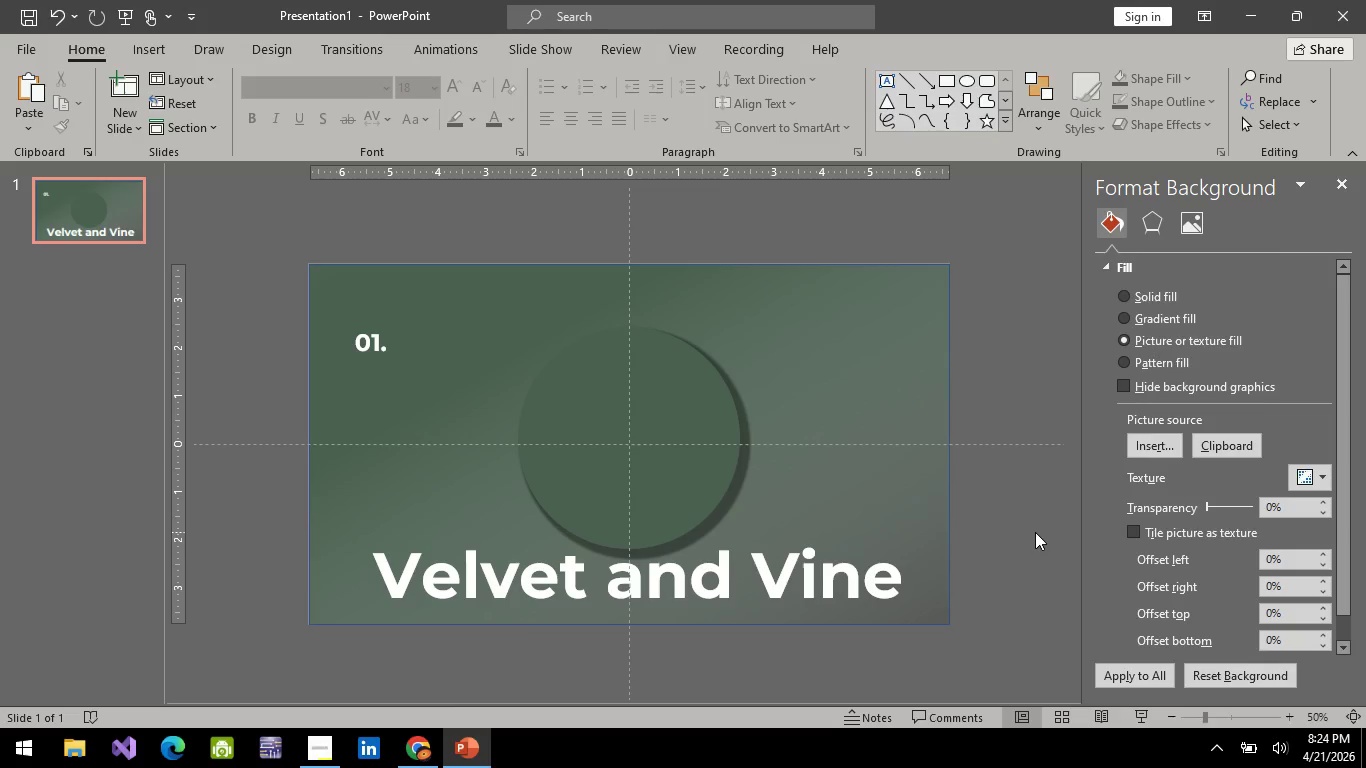 
key(Control+Z)
 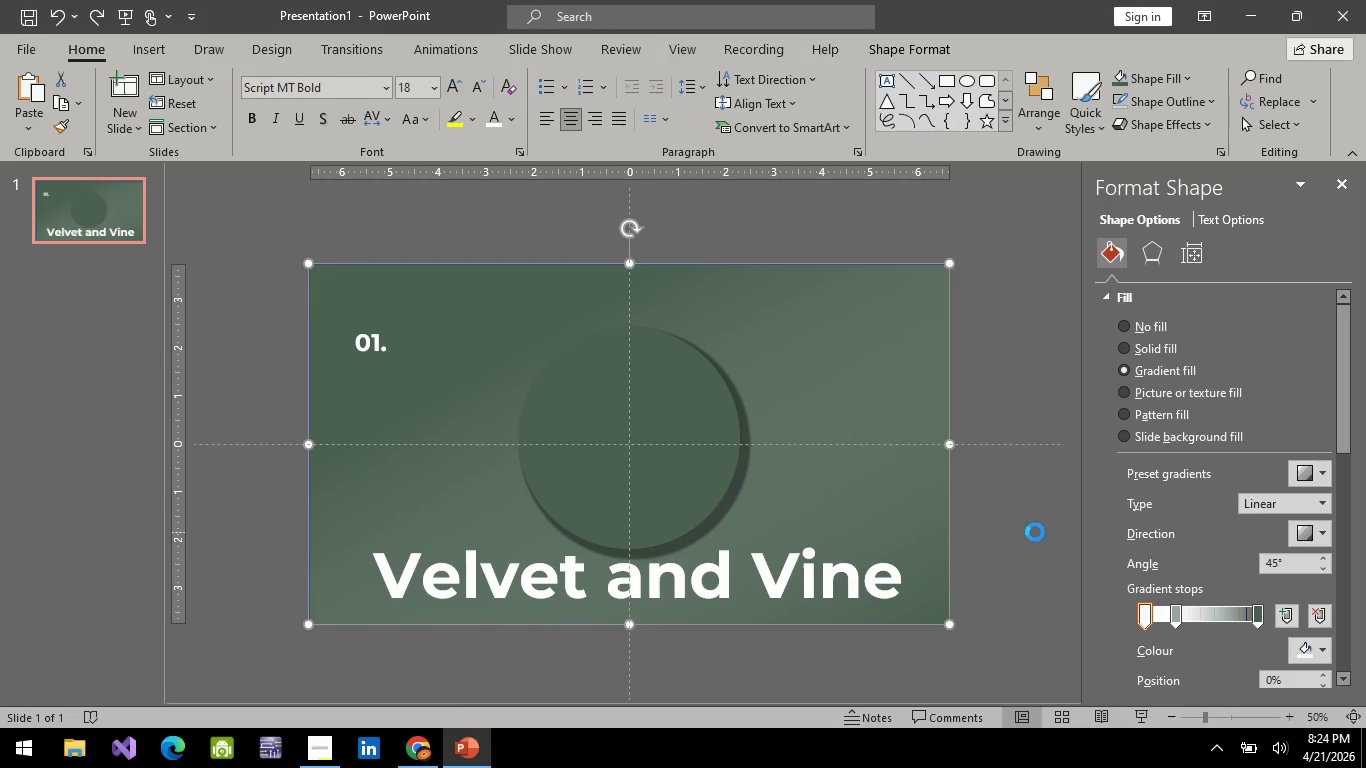 
key(Control+Z)
 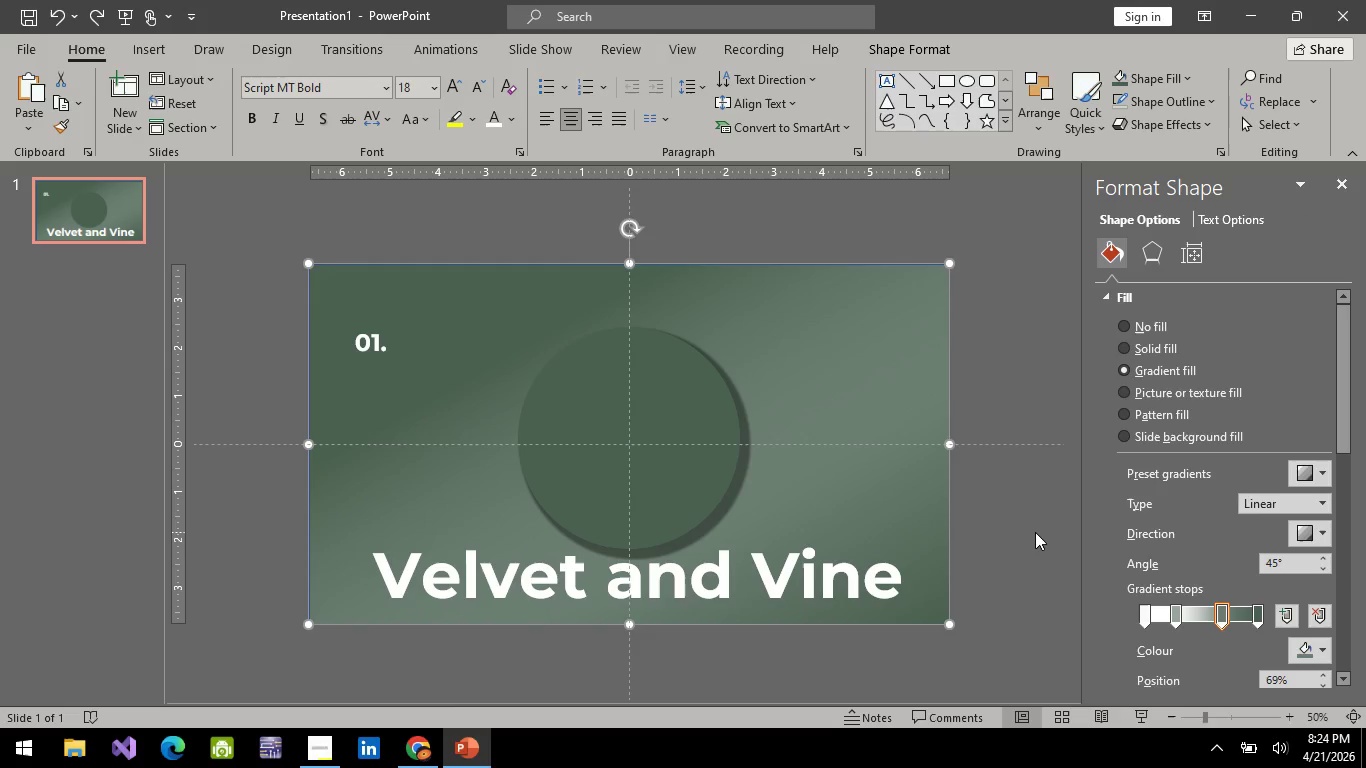 
key(Control+Z)
 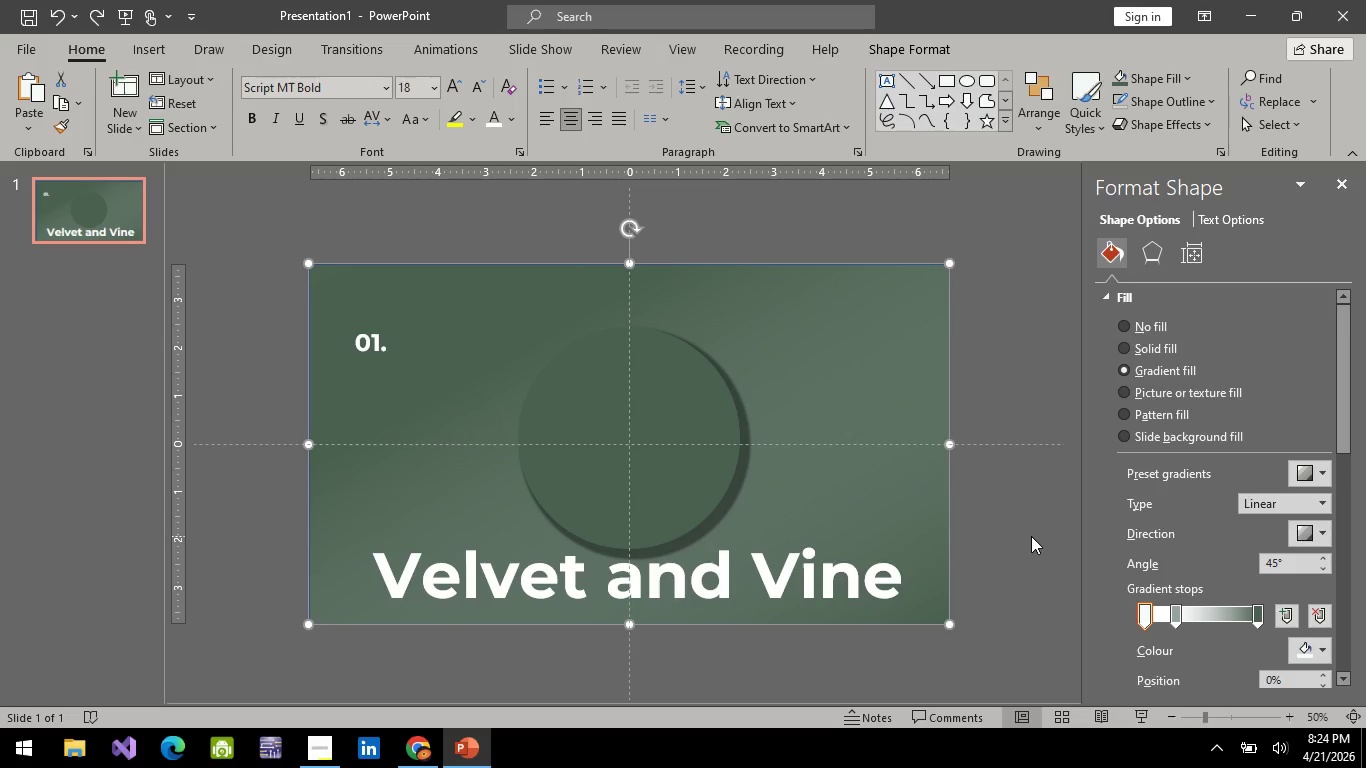 
wait(7.55)
 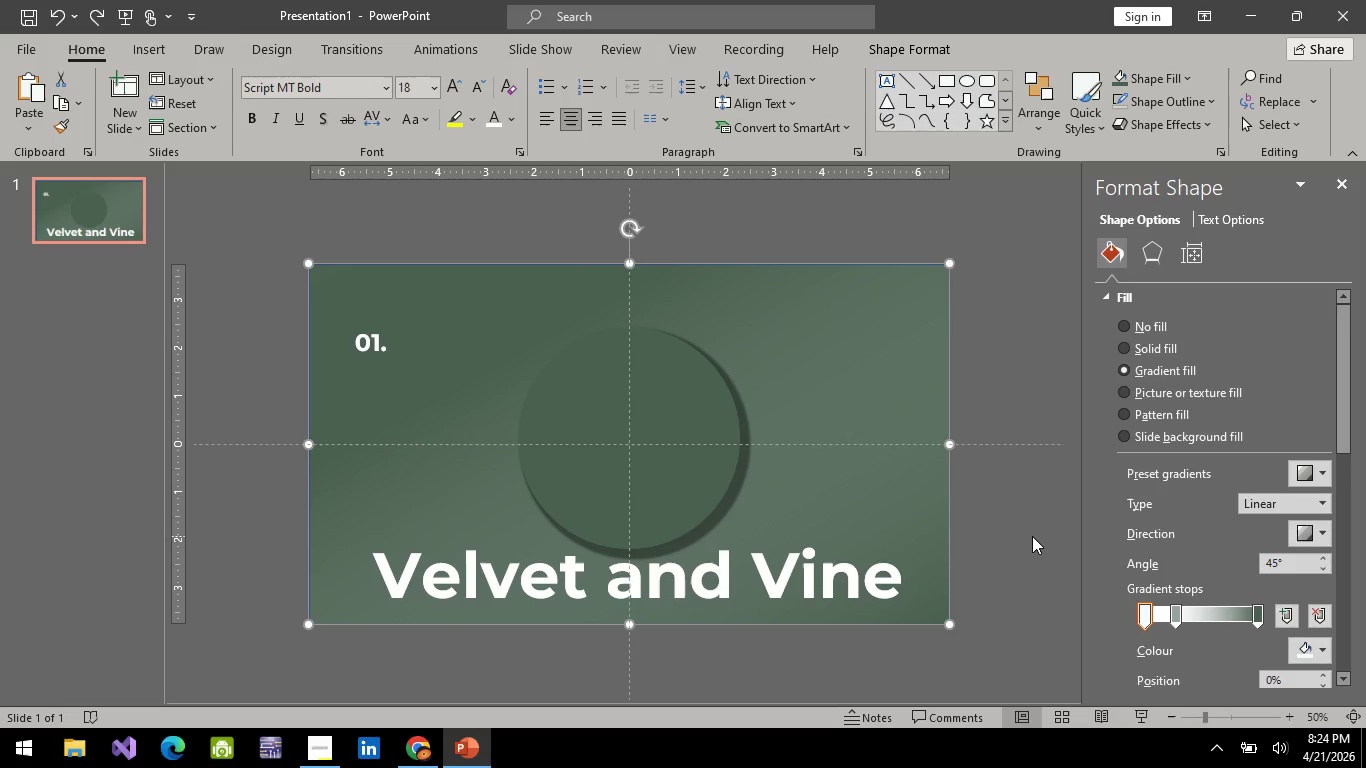 
left_click([121, 25])
 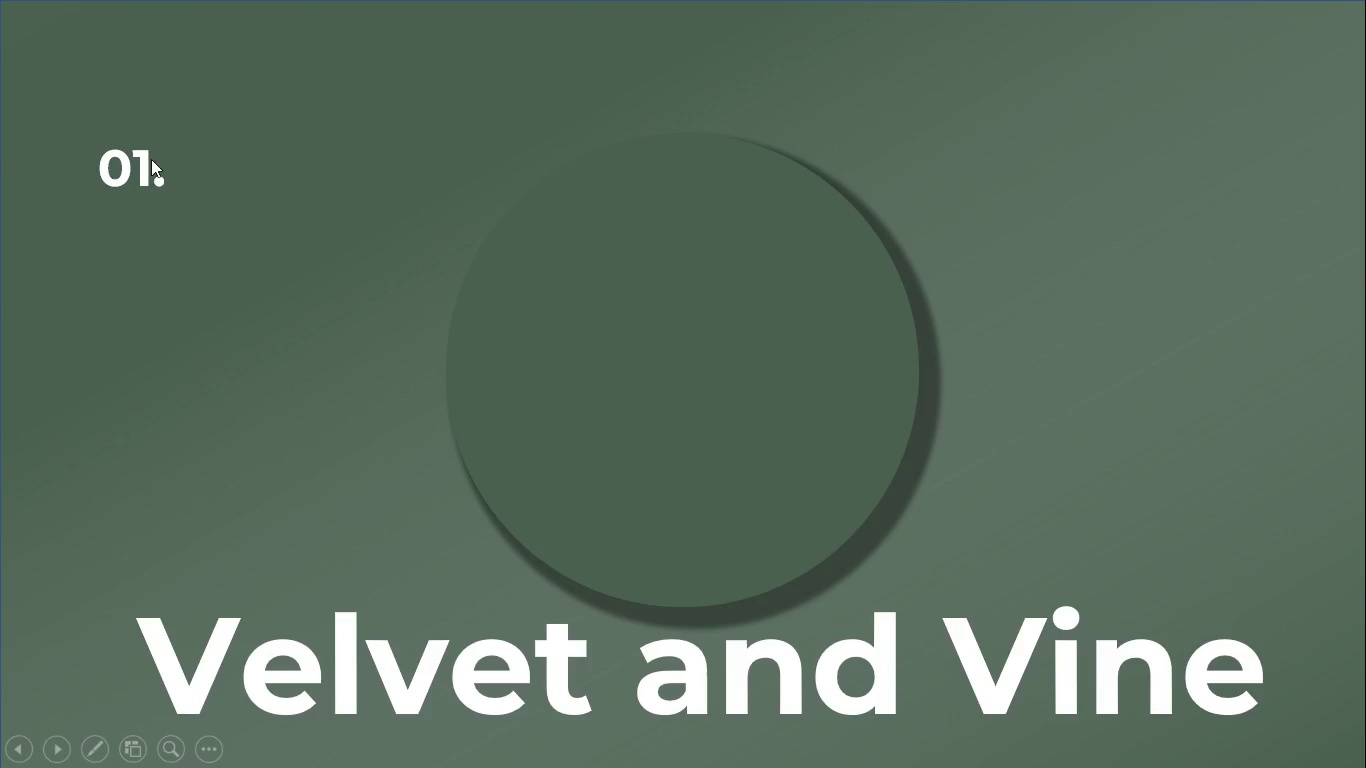 
wait(6.2)
 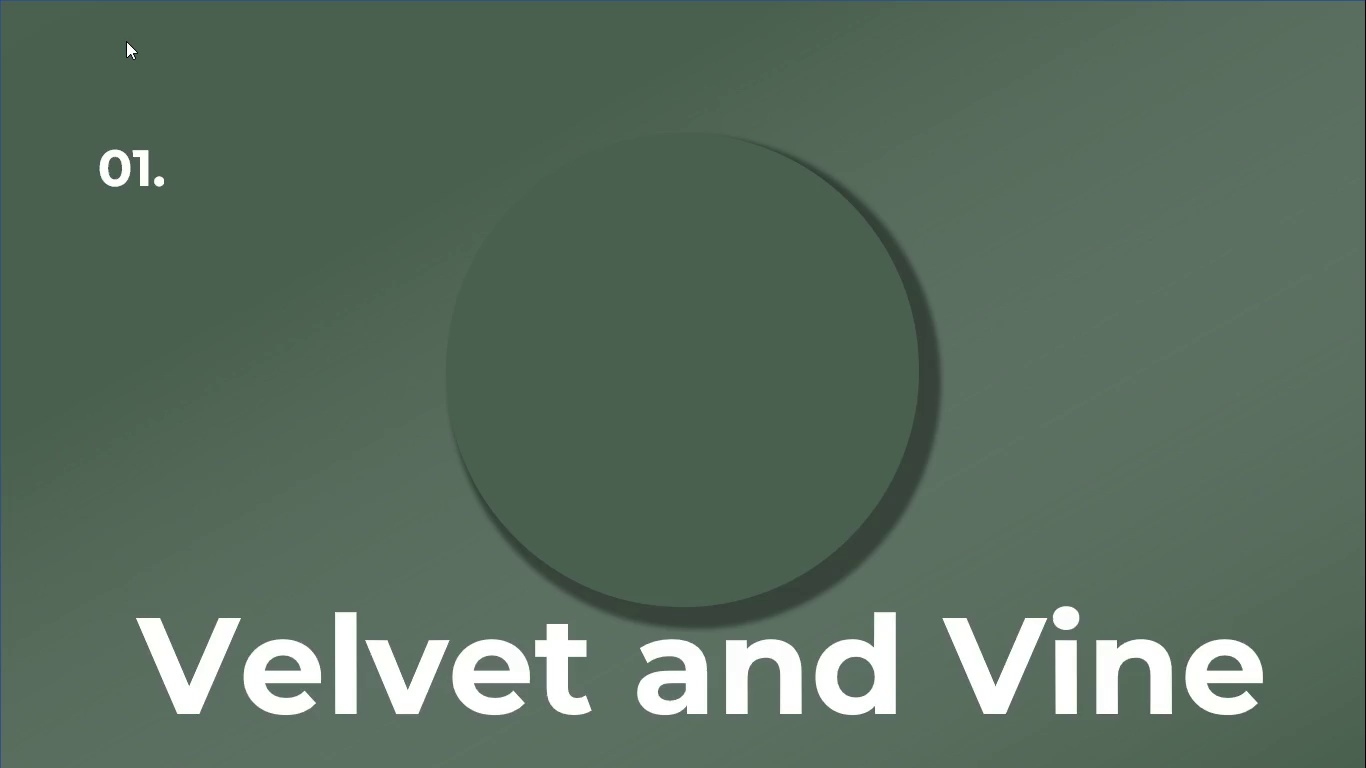 
key(Alt+AltLeft)
 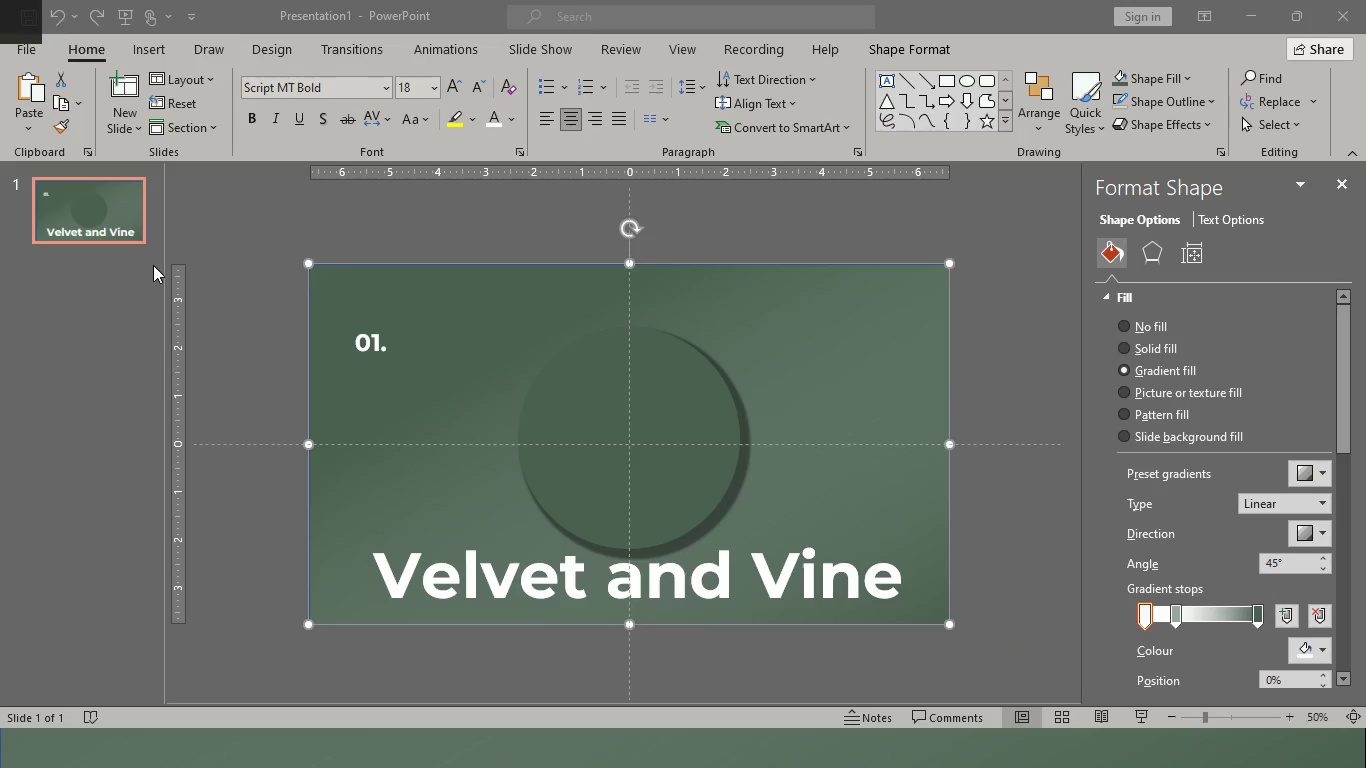 
key(Alt+Tab)
 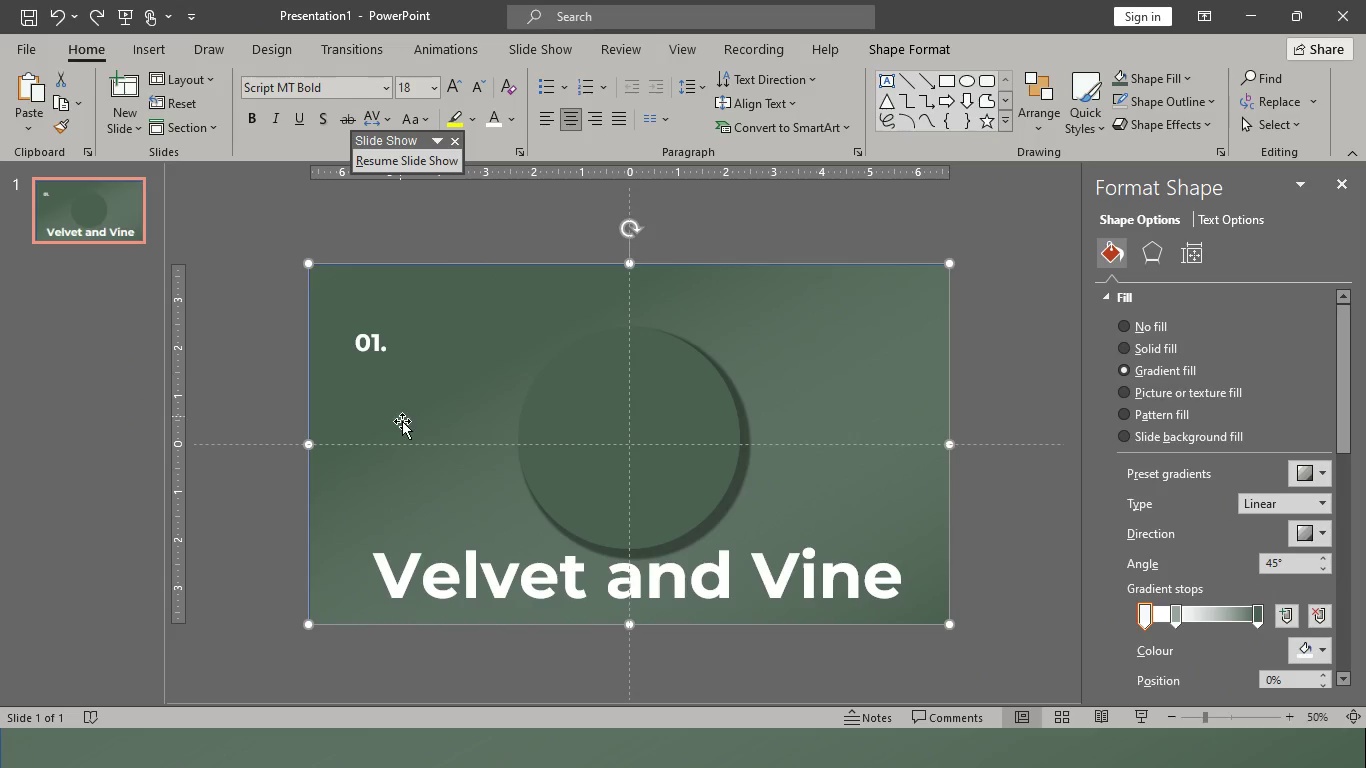 
left_click([369, 346])
 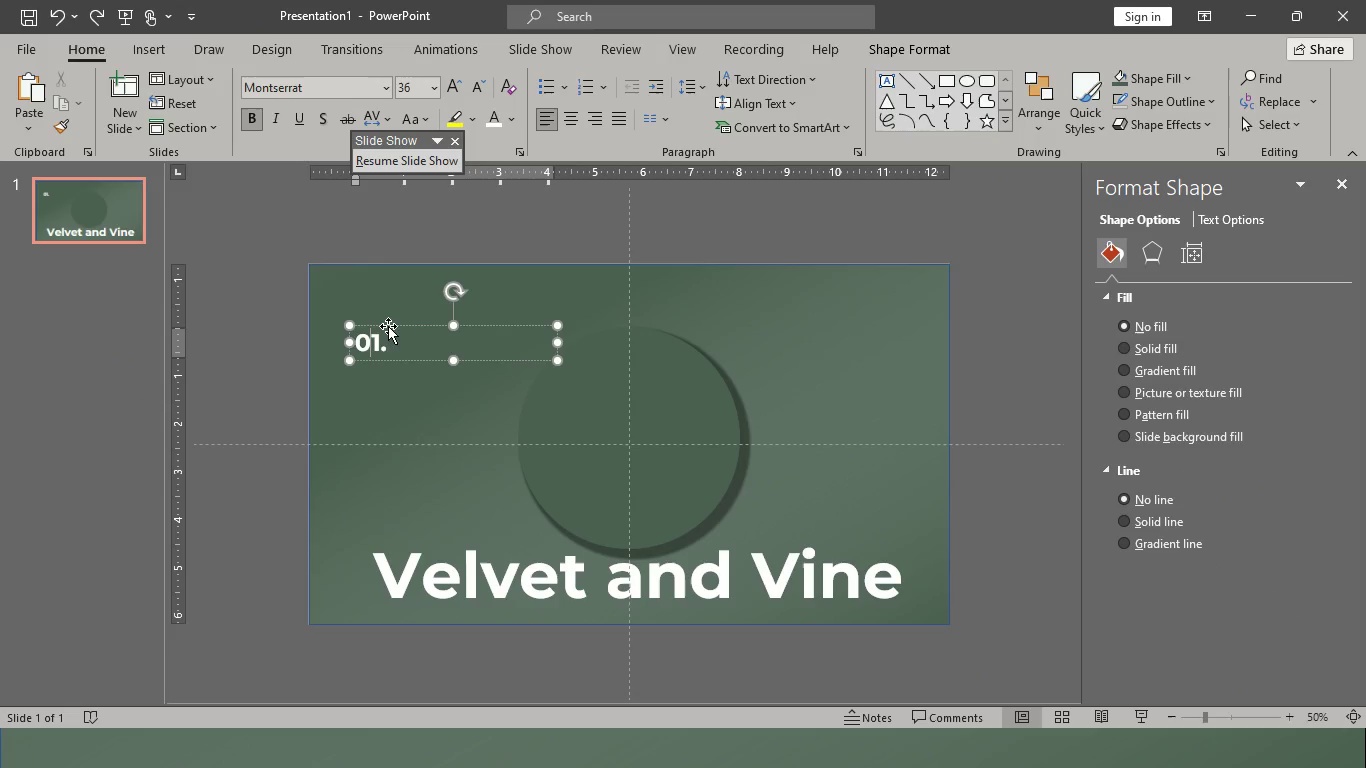 
left_click([389, 326])
 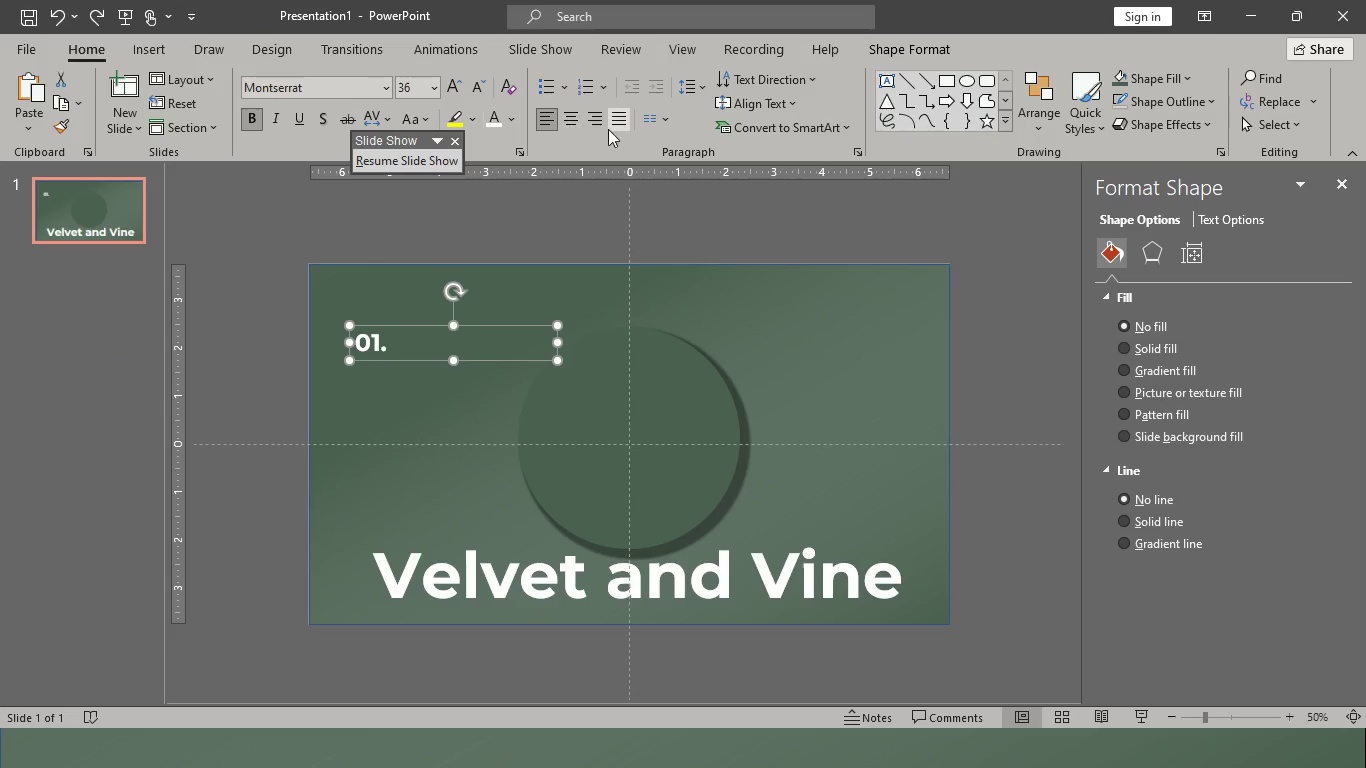 
left_click([575, 127])
 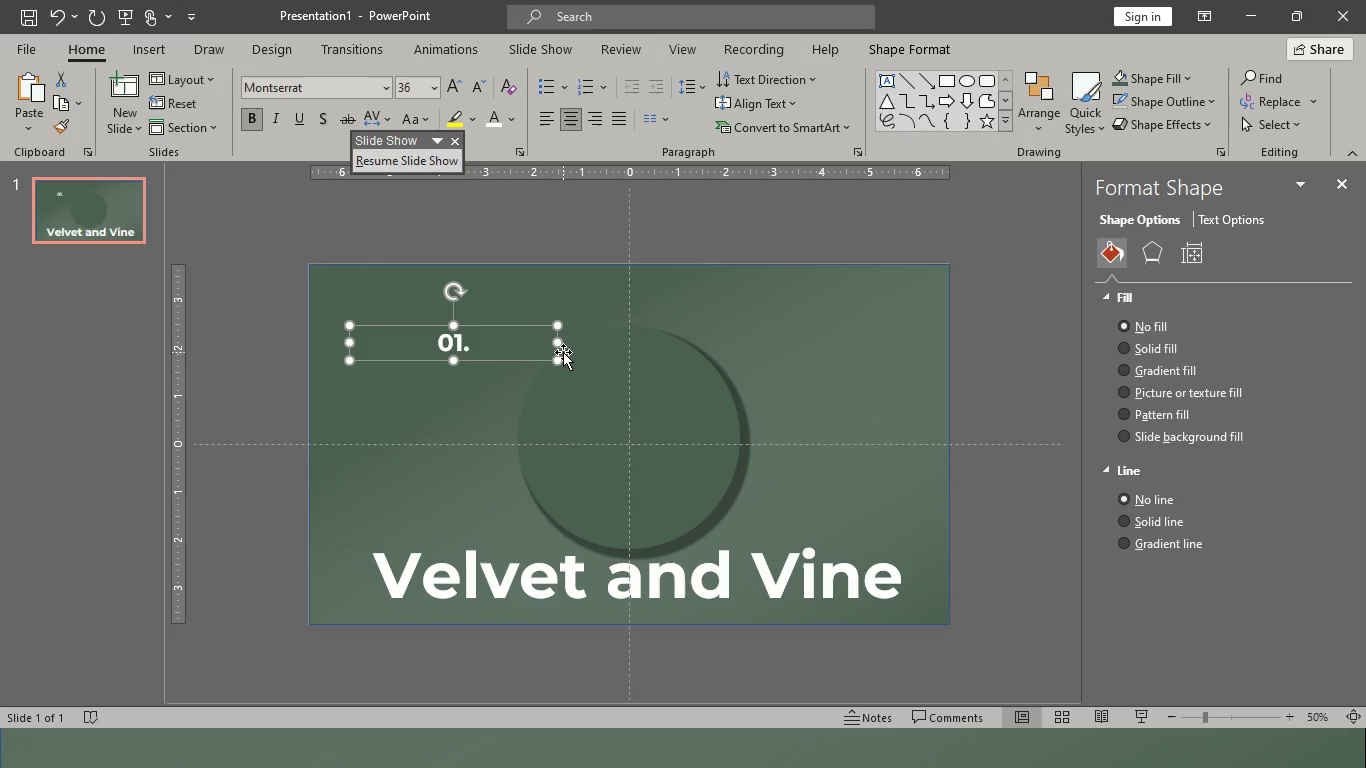 
left_click_drag(start_coordinate=[557, 343], to_coordinate=[393, 342])
 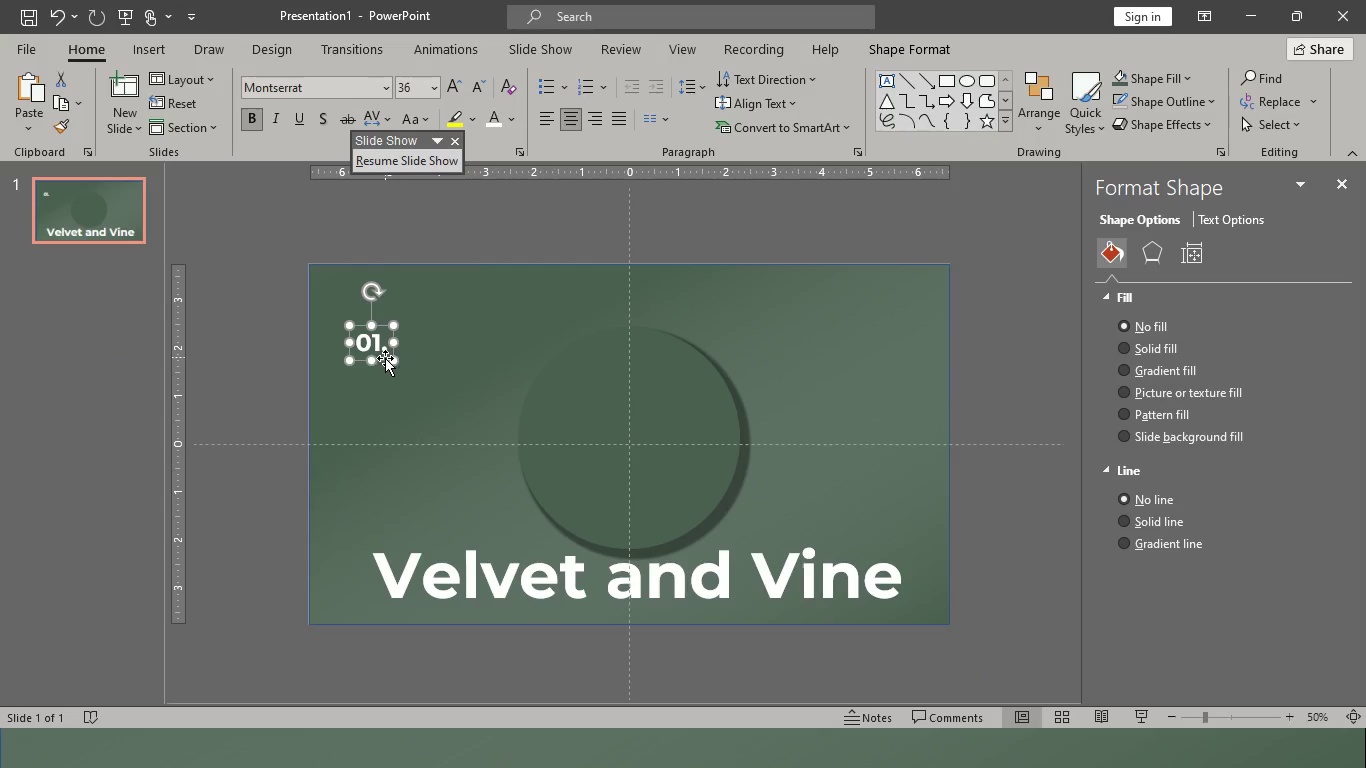 
left_click([384, 358])
 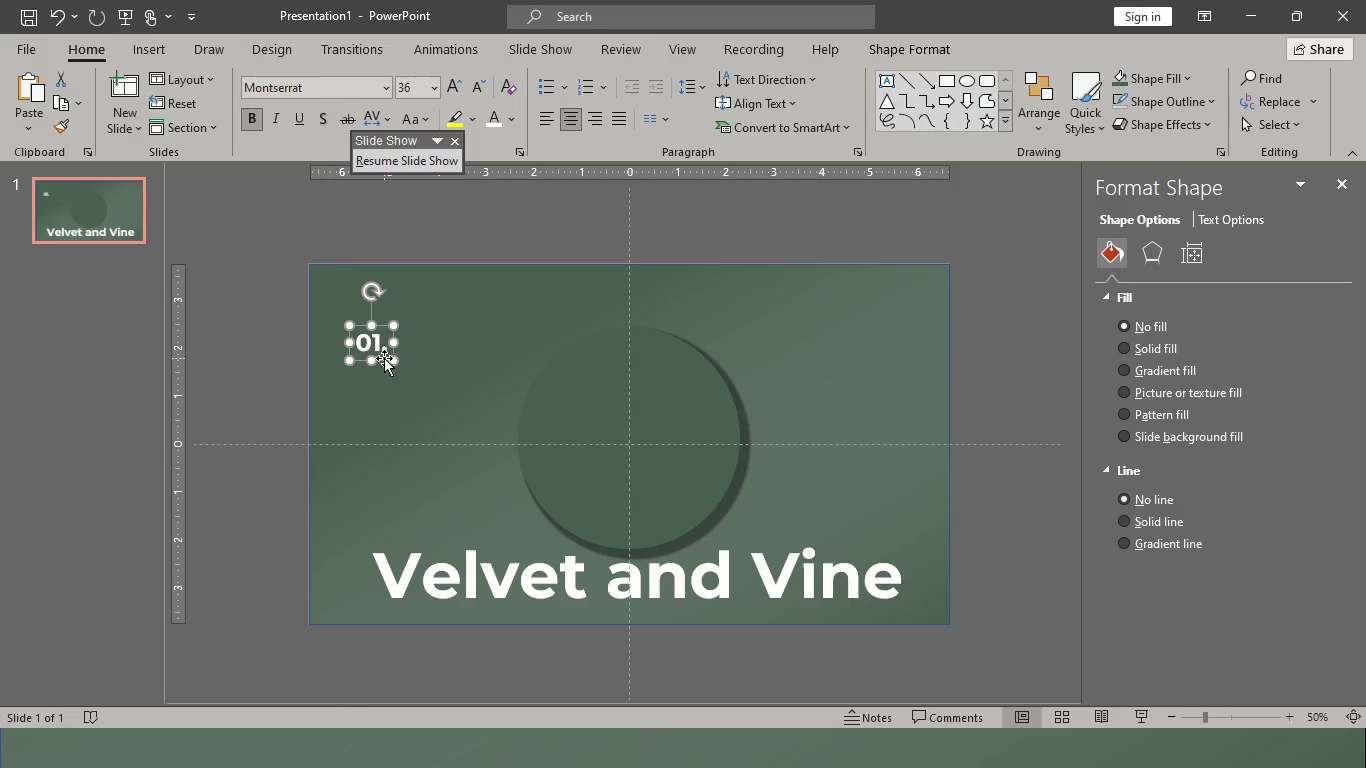 
key(Control+C)
 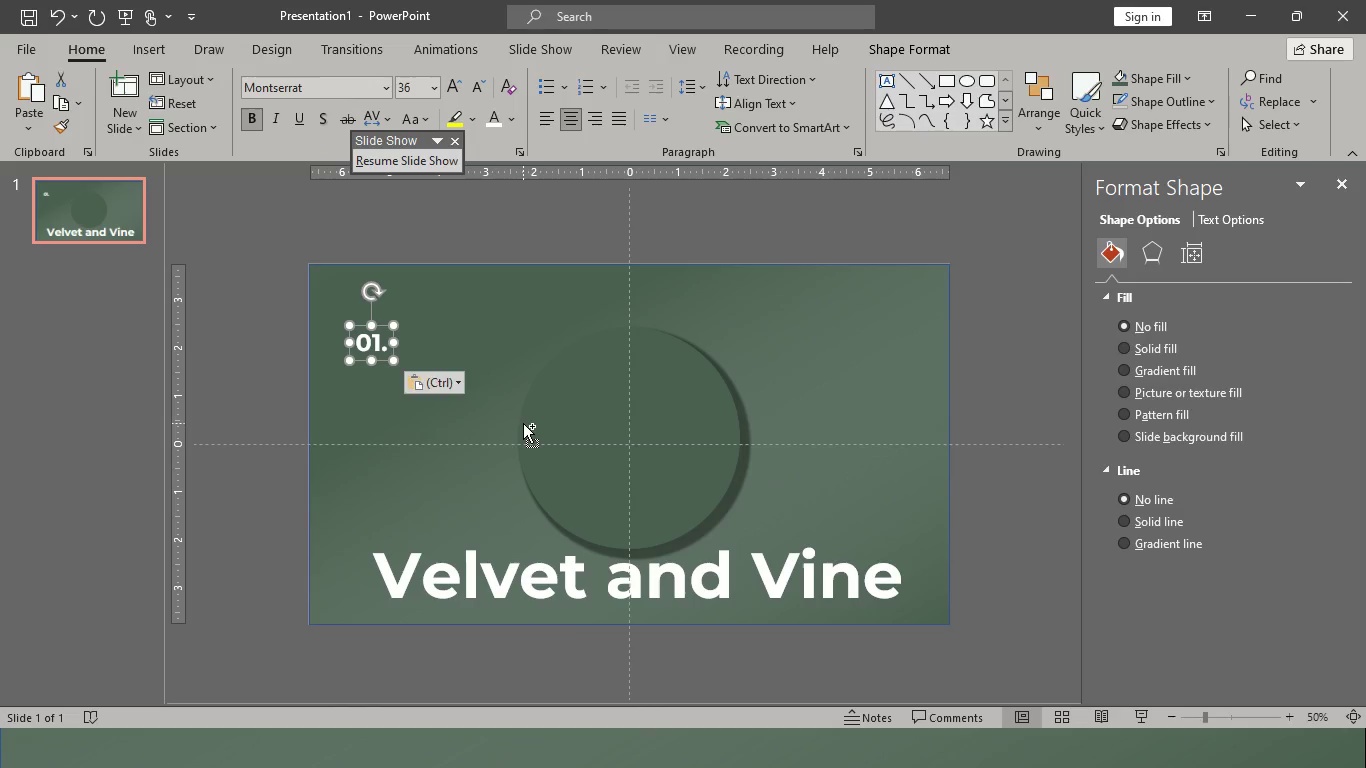 
key(Control+V)
 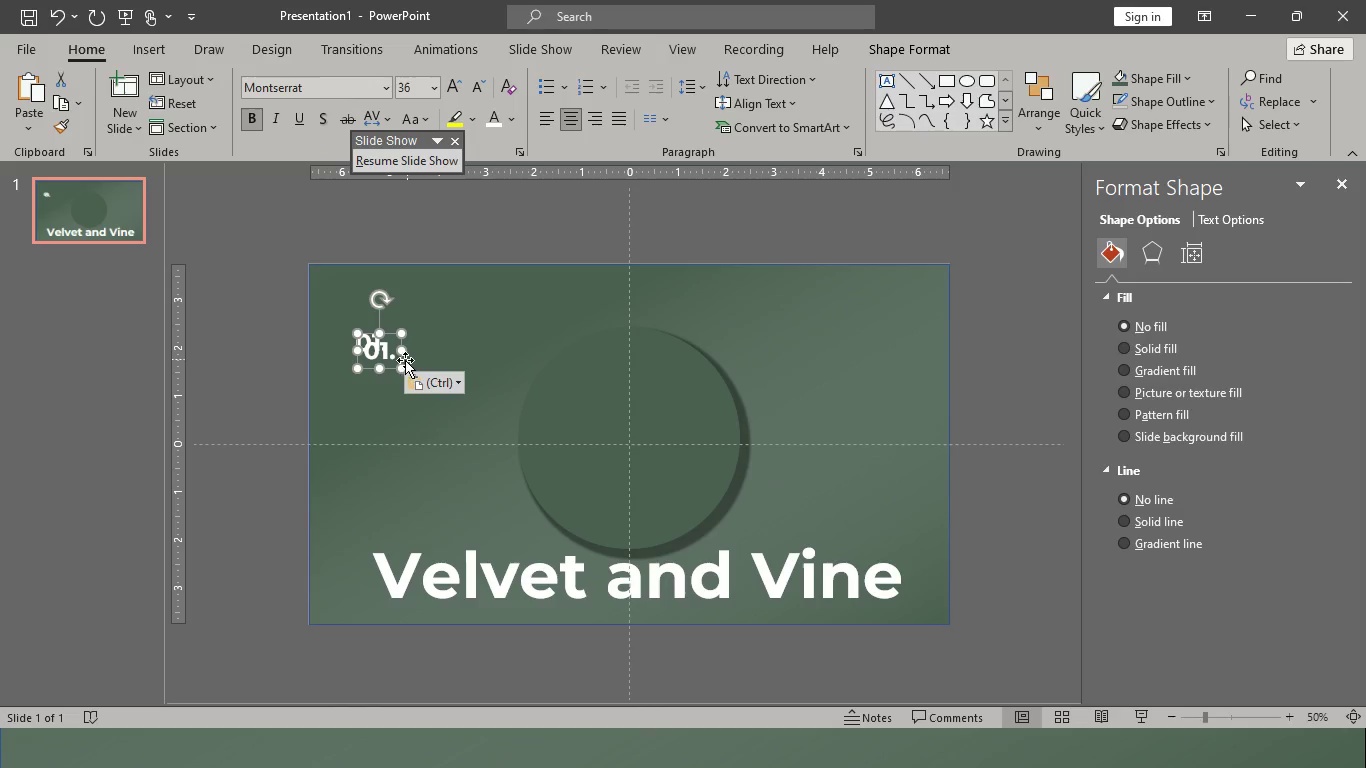 
left_click_drag(start_coordinate=[405, 360], to_coordinate=[616, 376])
 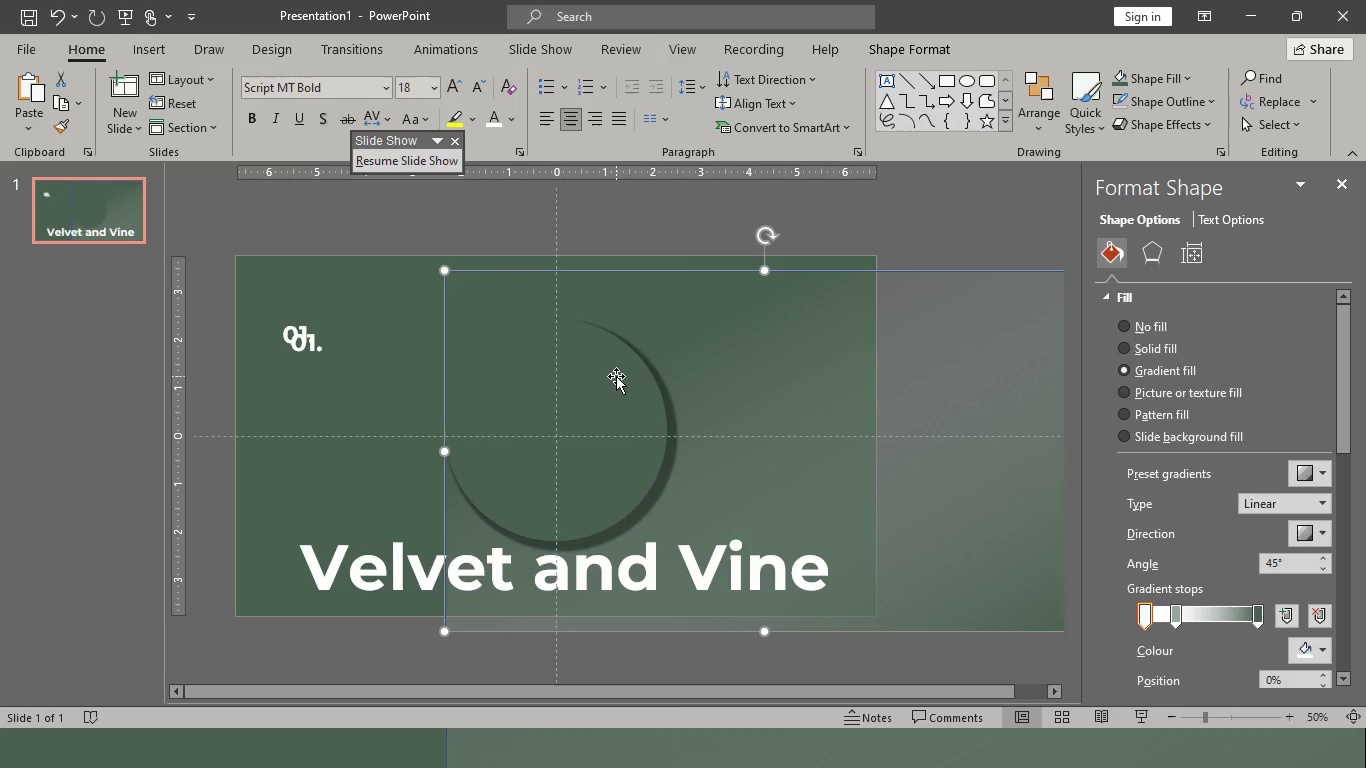 
key(Control+Z)
 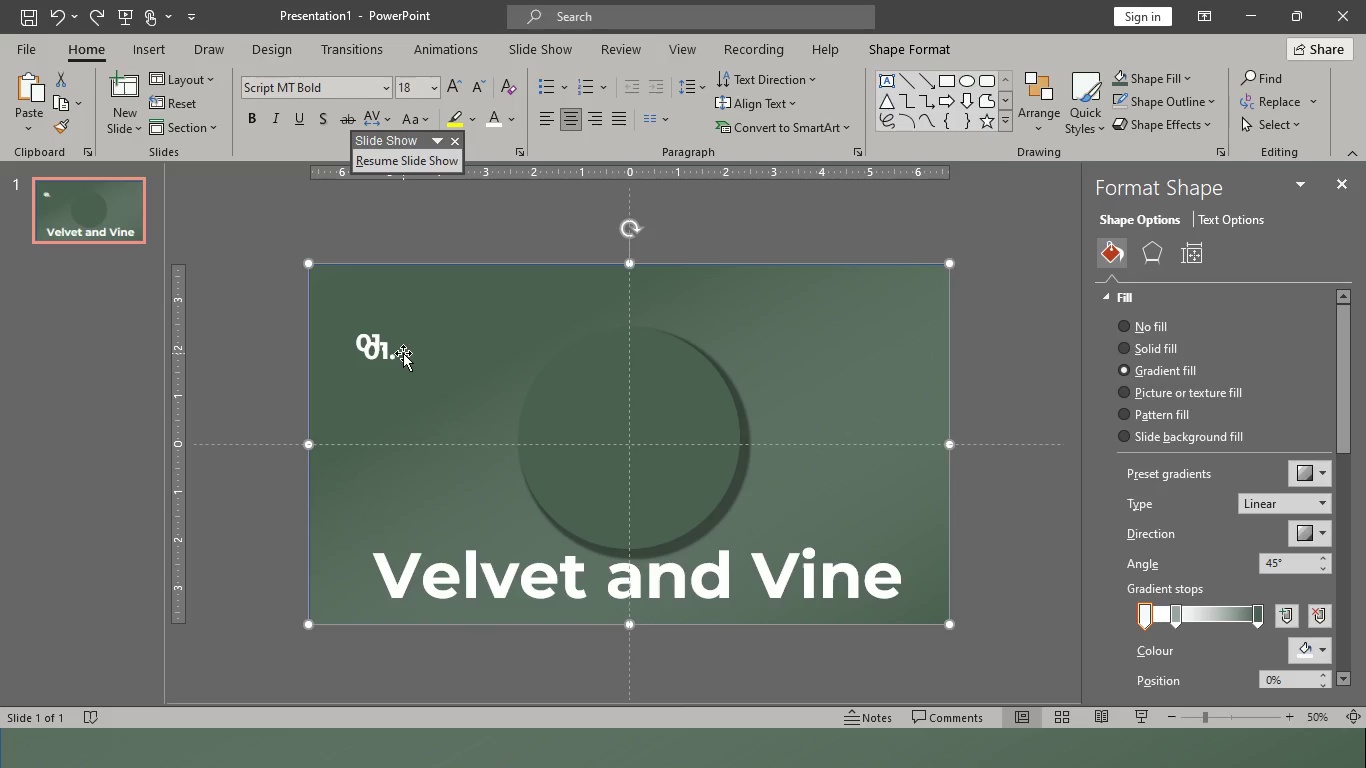 
left_click([386, 356])
 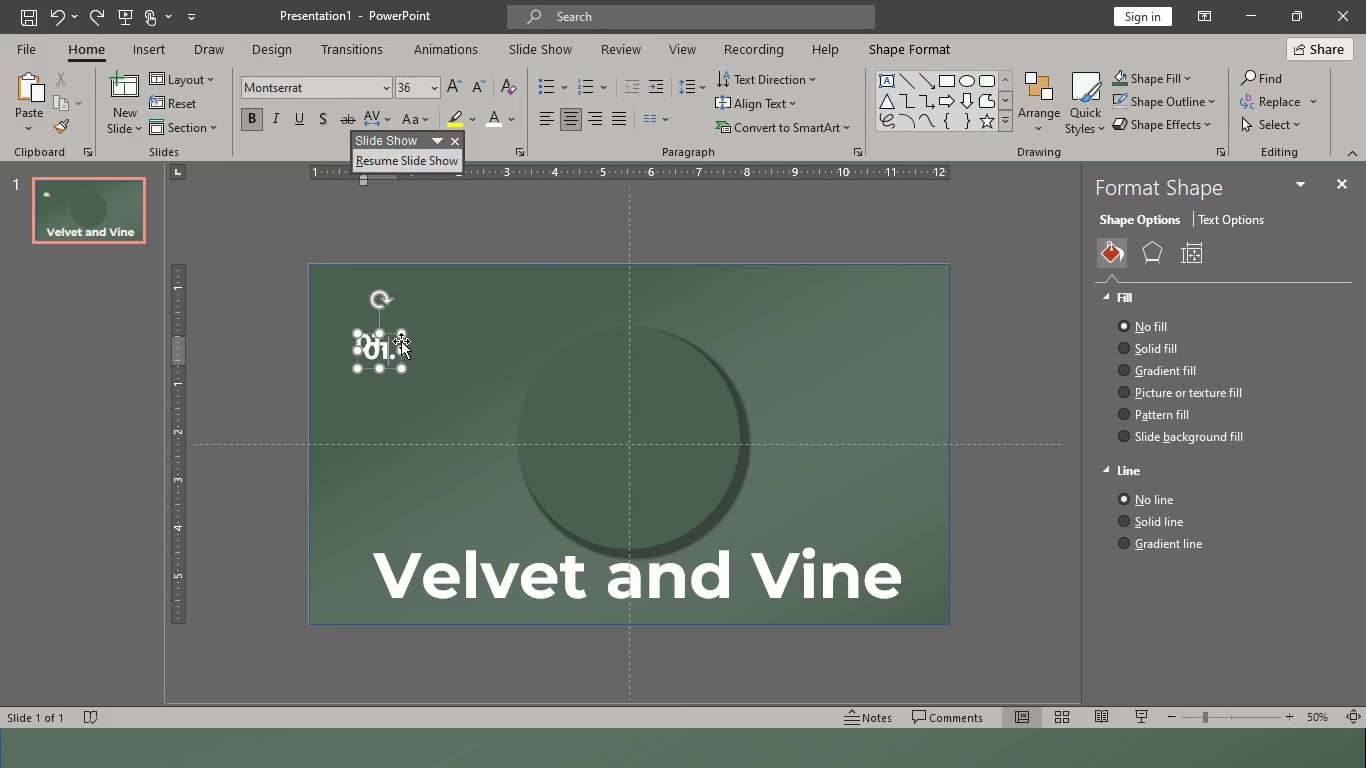 
left_click_drag(start_coordinate=[401, 341], to_coordinate=[653, 420])
 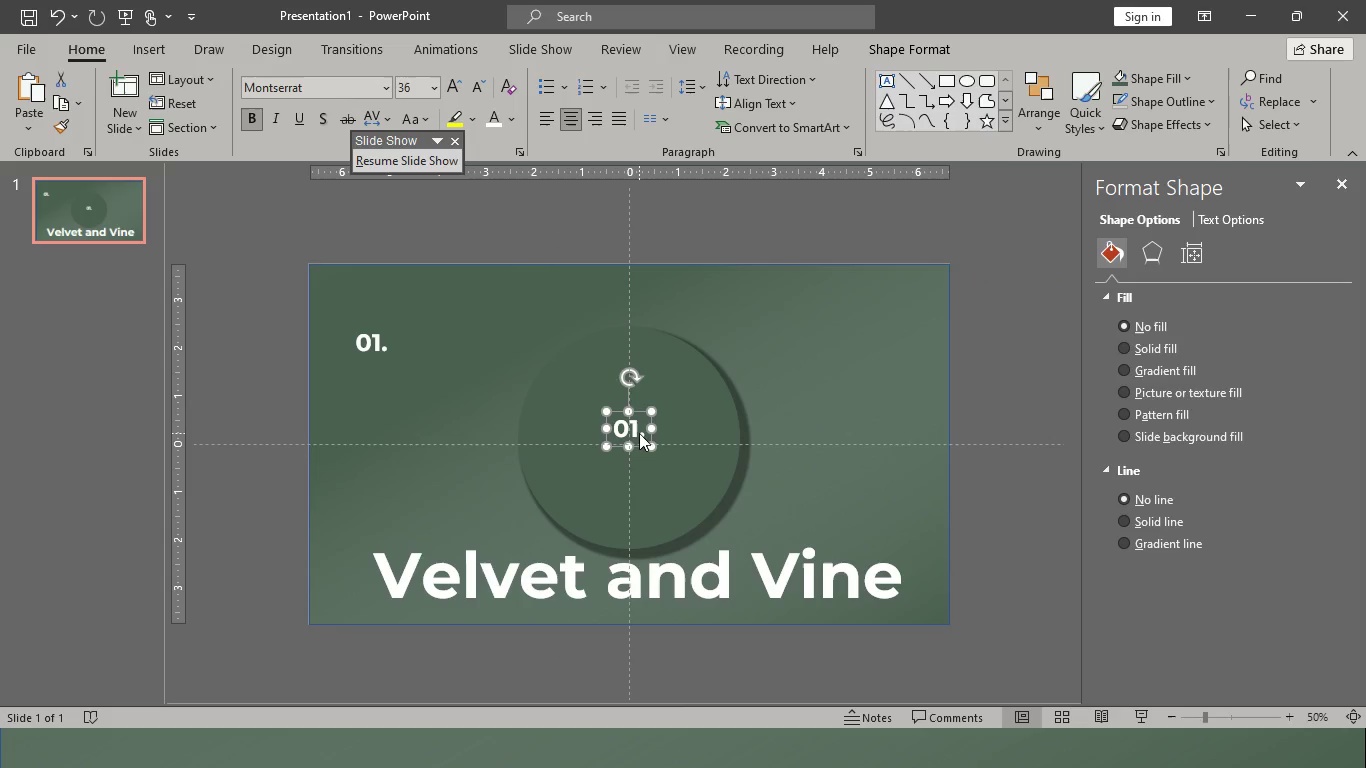 
left_click([639, 433])
 